 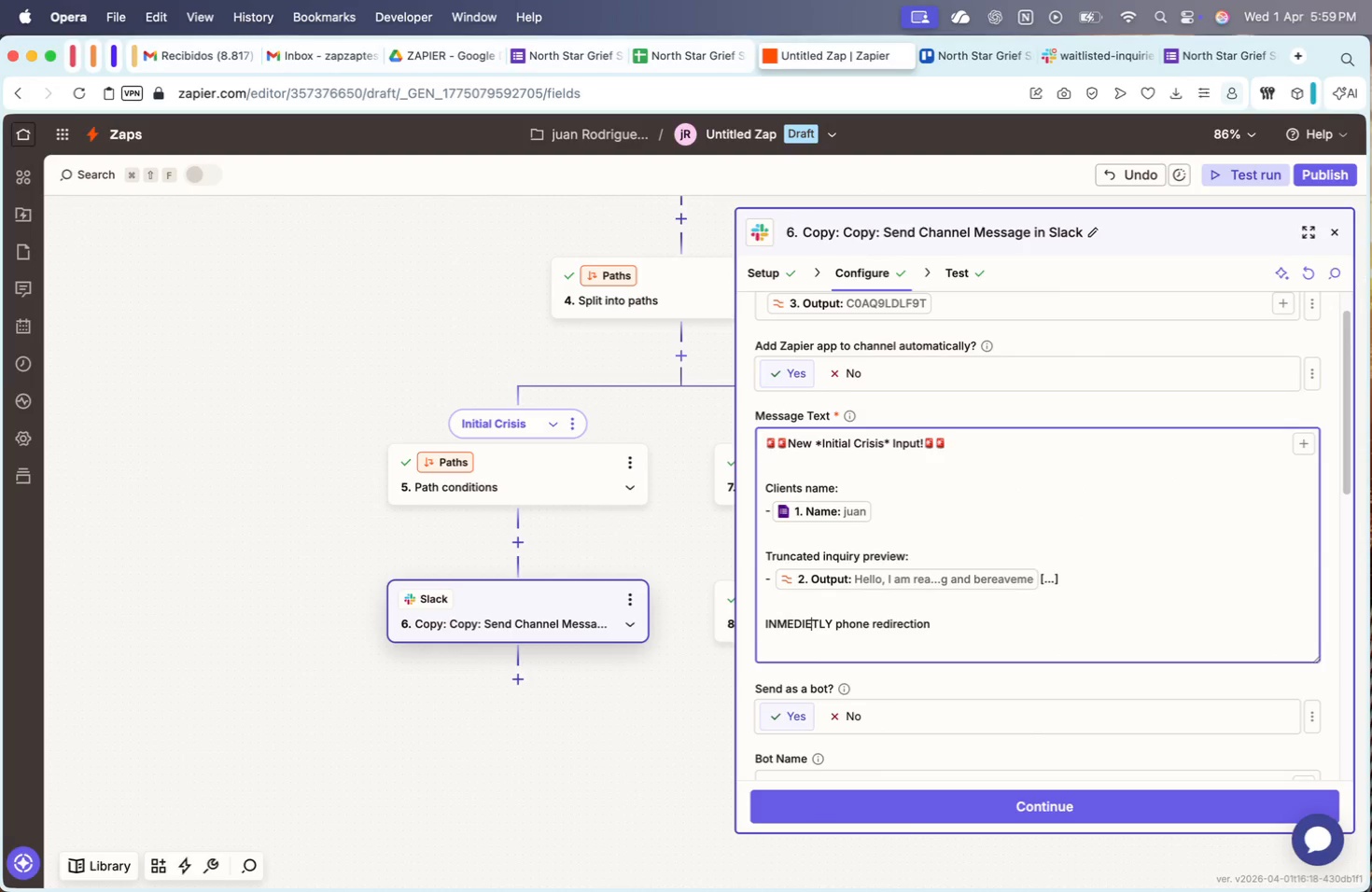 
key(E)
 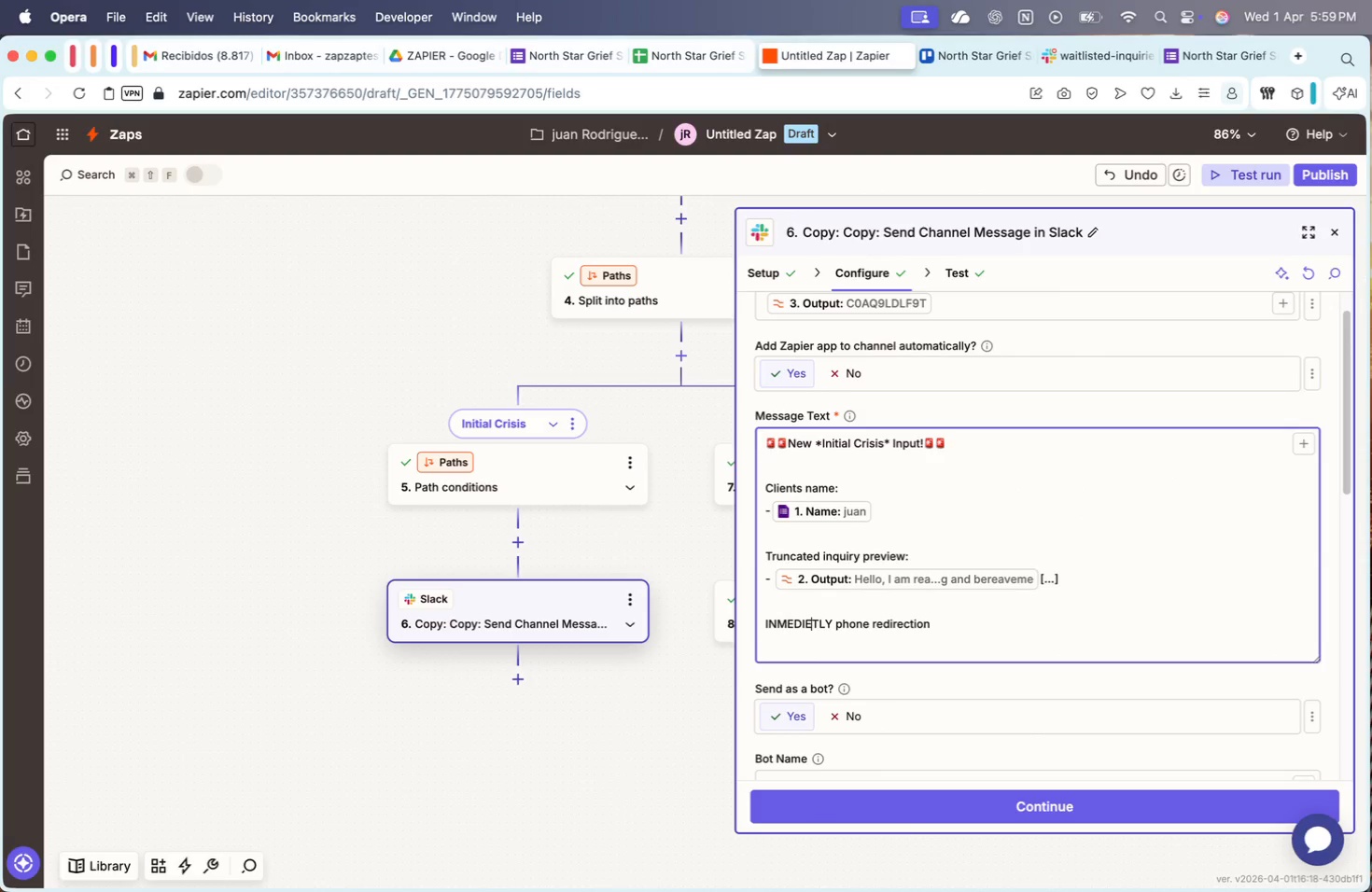 
key(ArrowRight)
 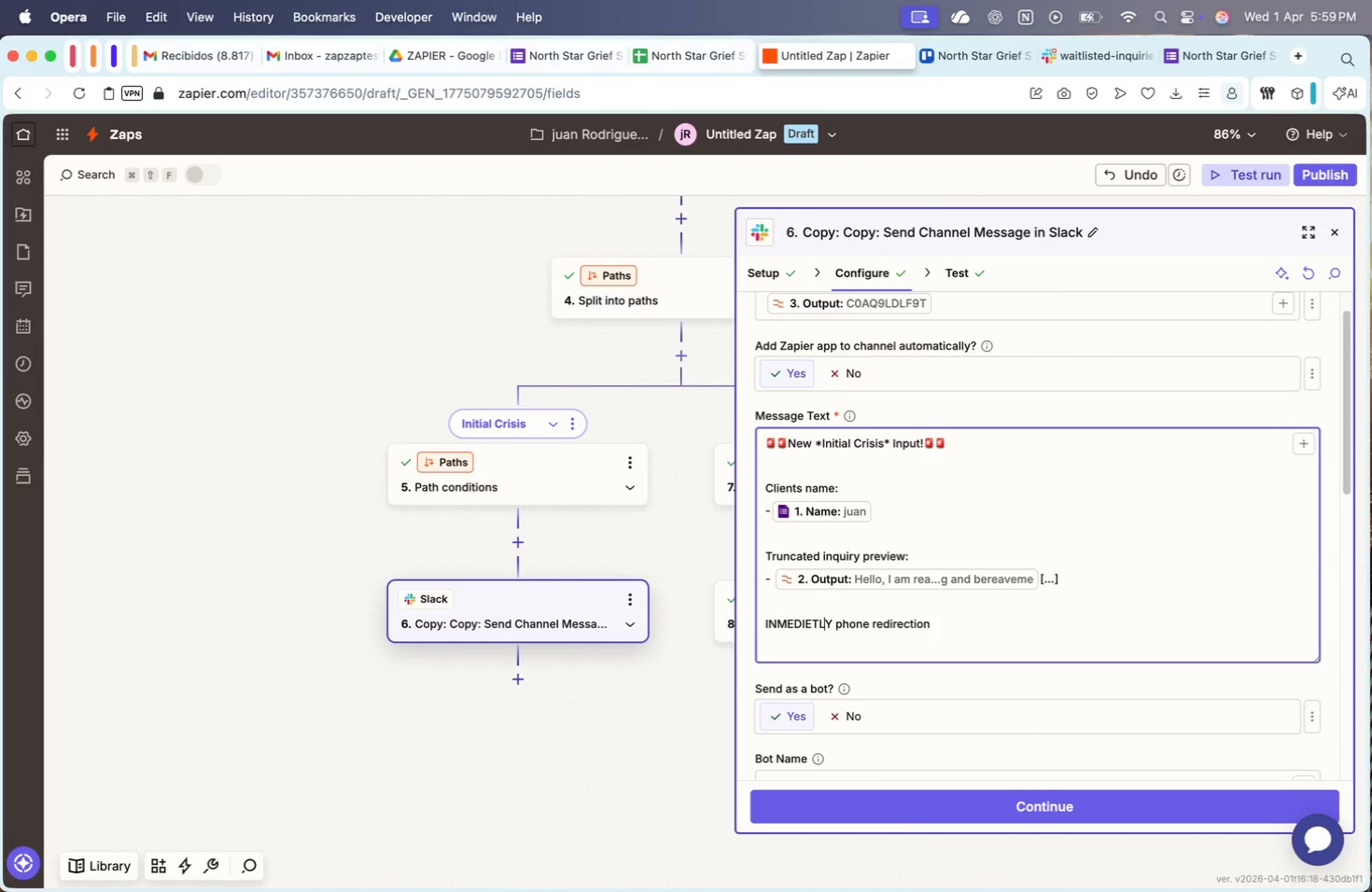 
key(ArrowRight)
 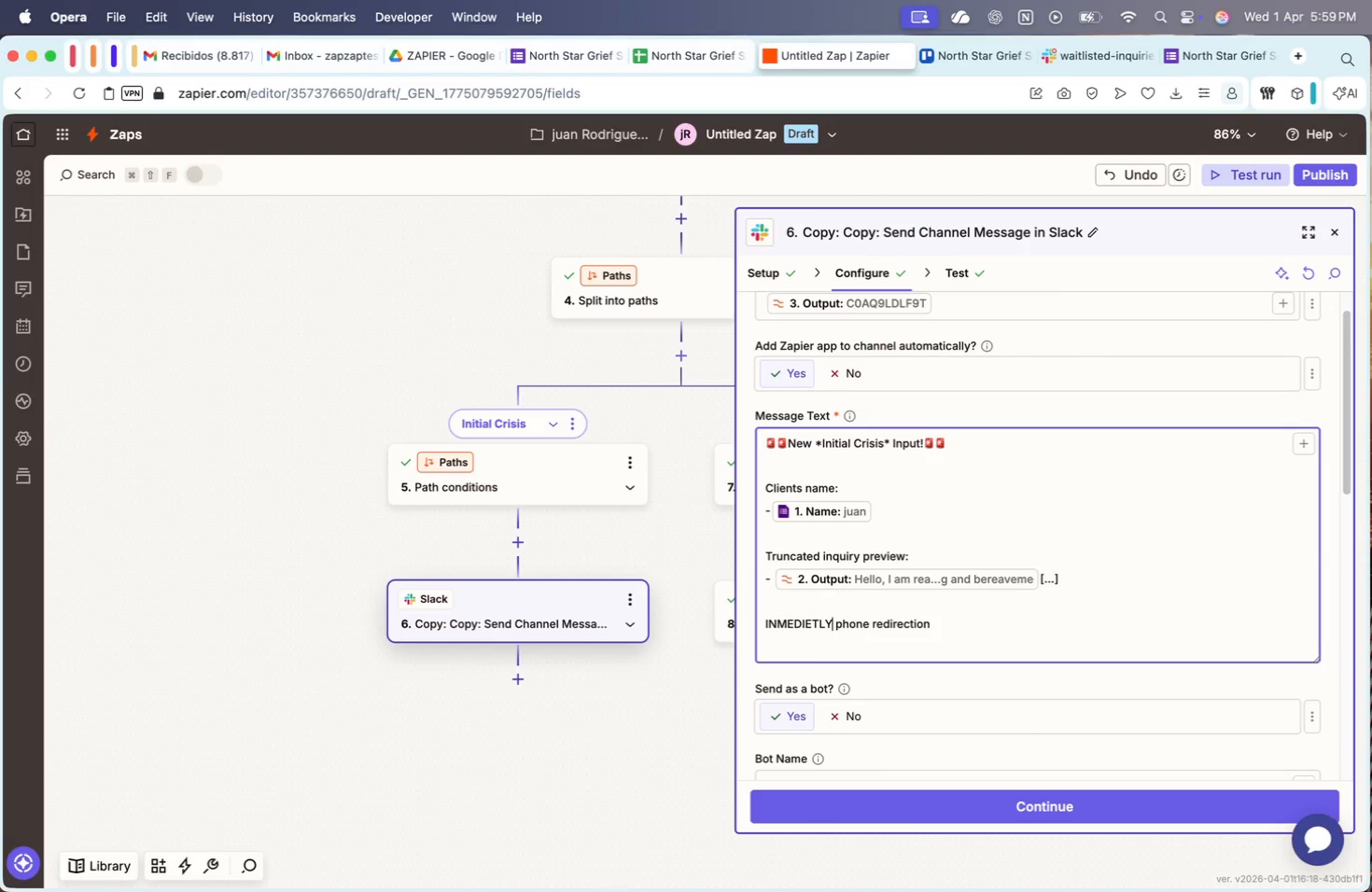 
key(ArrowRight)
 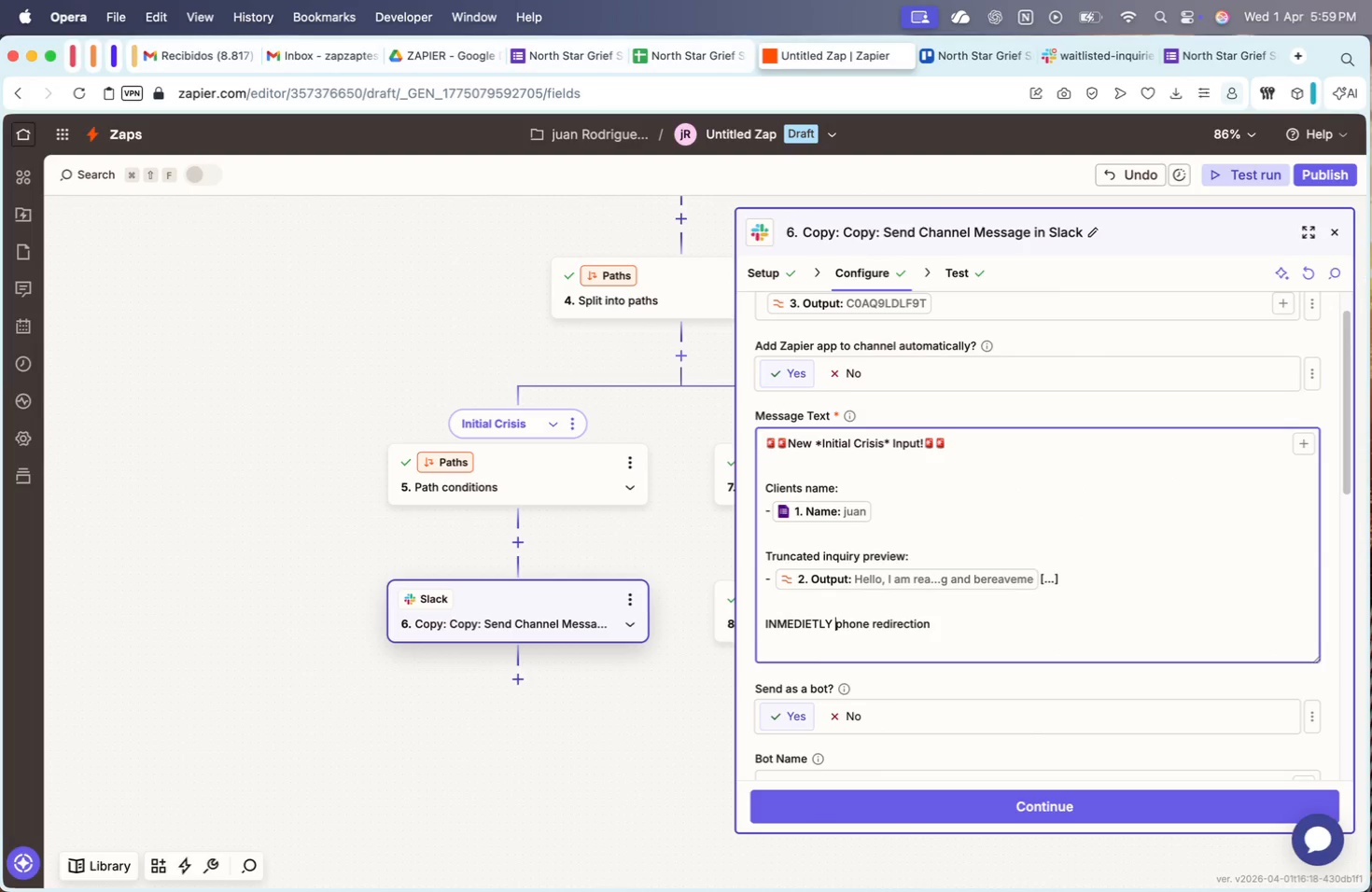 
key(ArrowRight)
 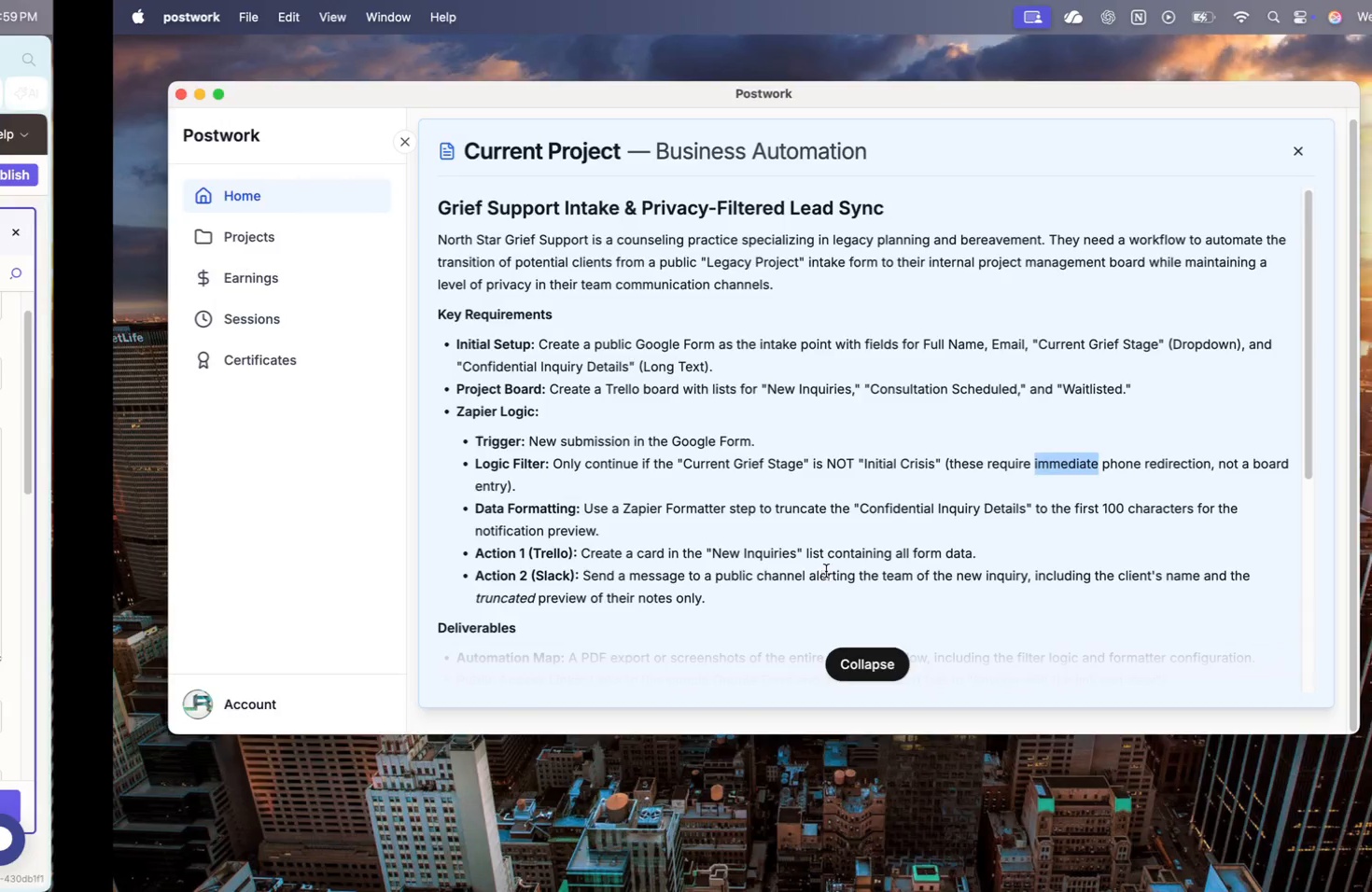 
left_click([776, 622])
 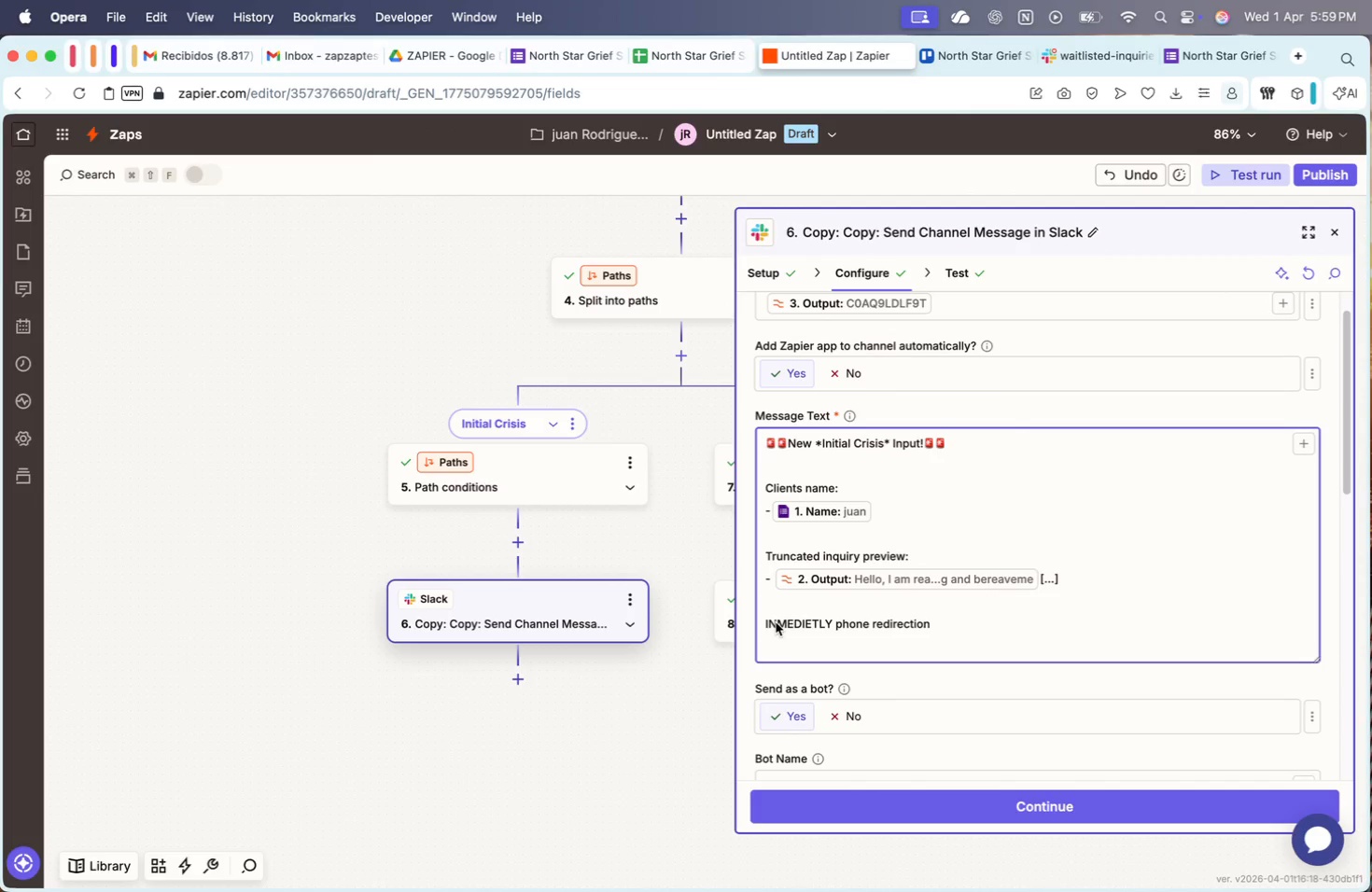 
key(Backspace)
 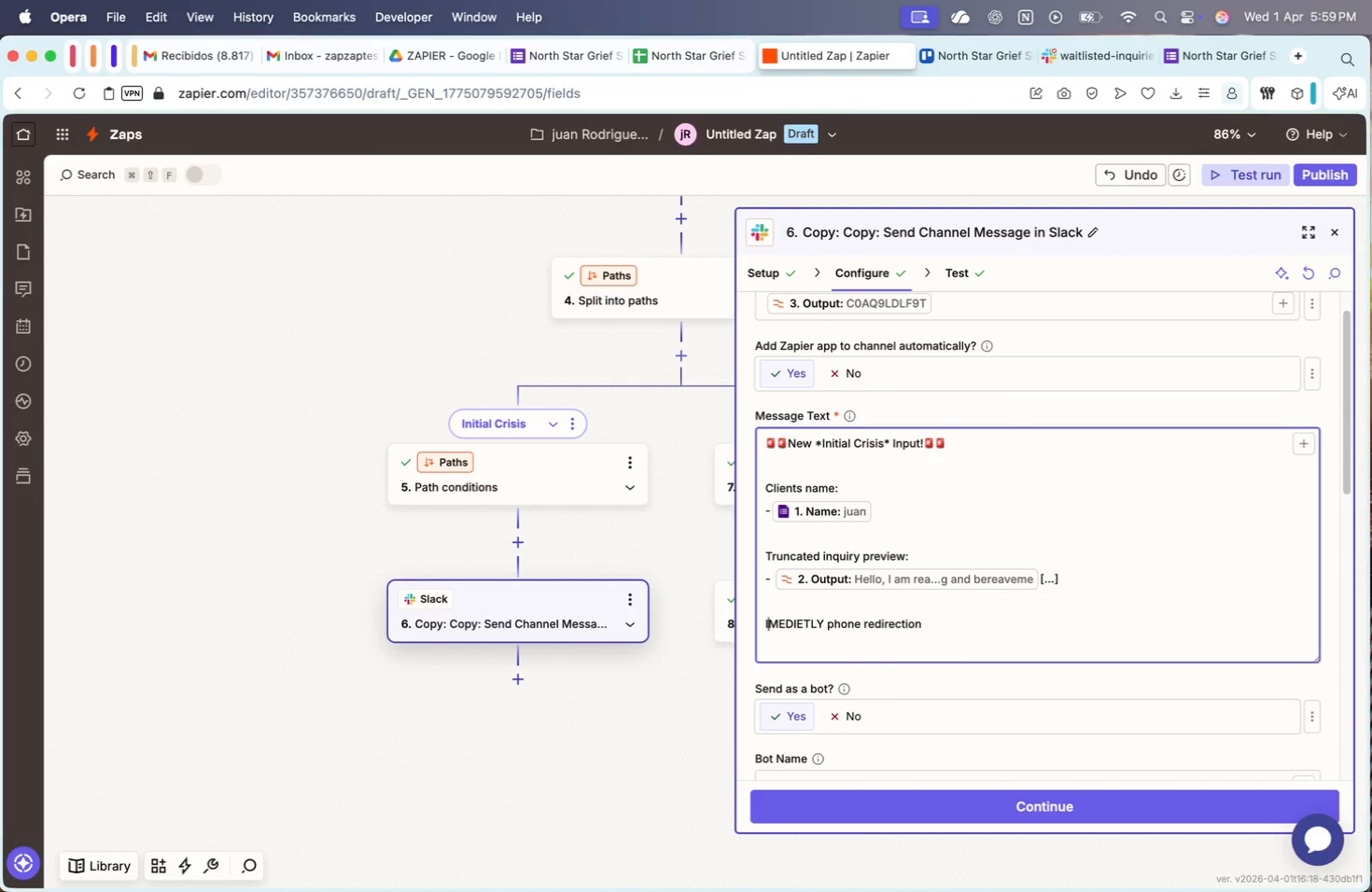 
key(M)
 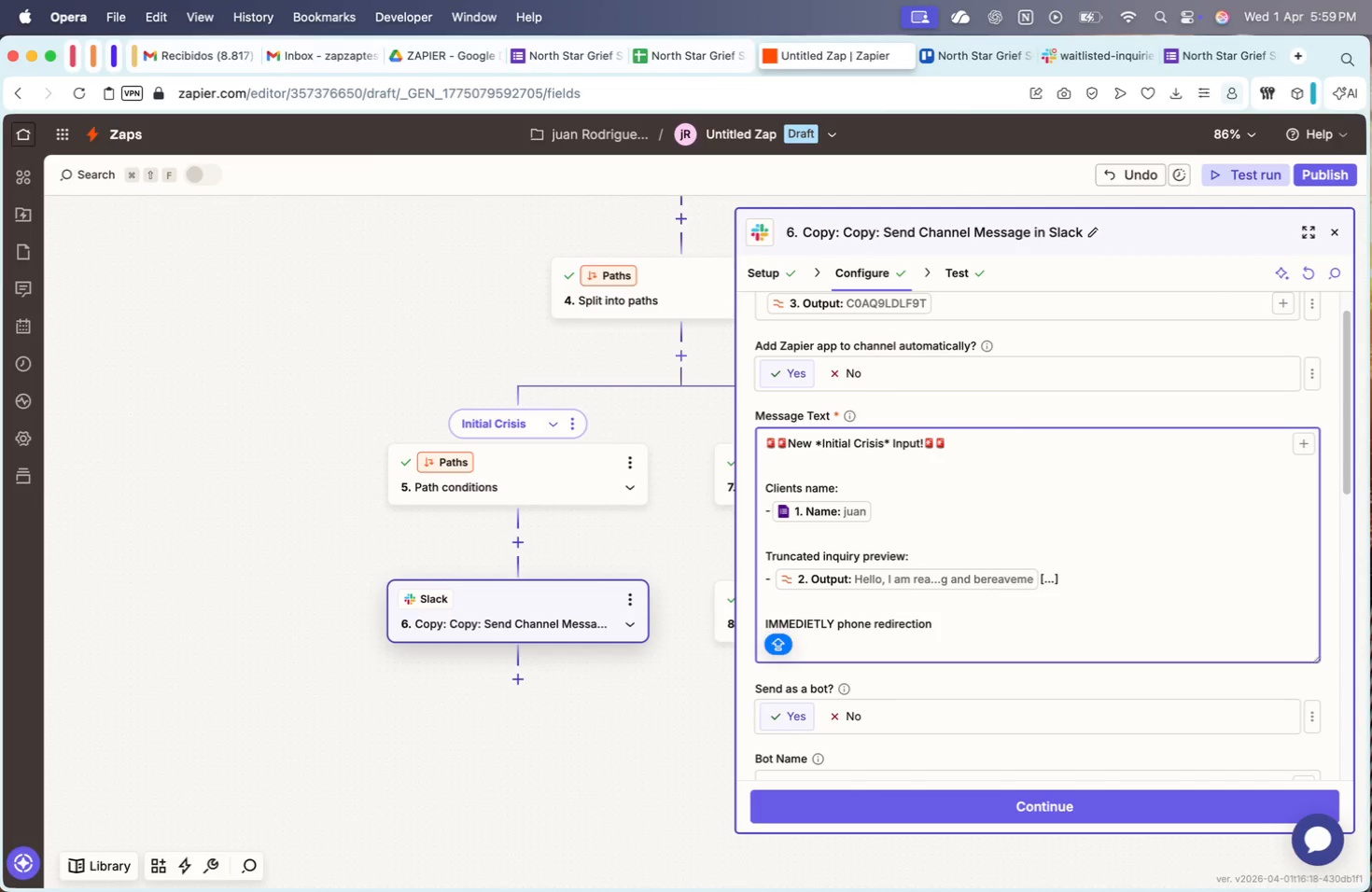 
key(ArrowRight)
 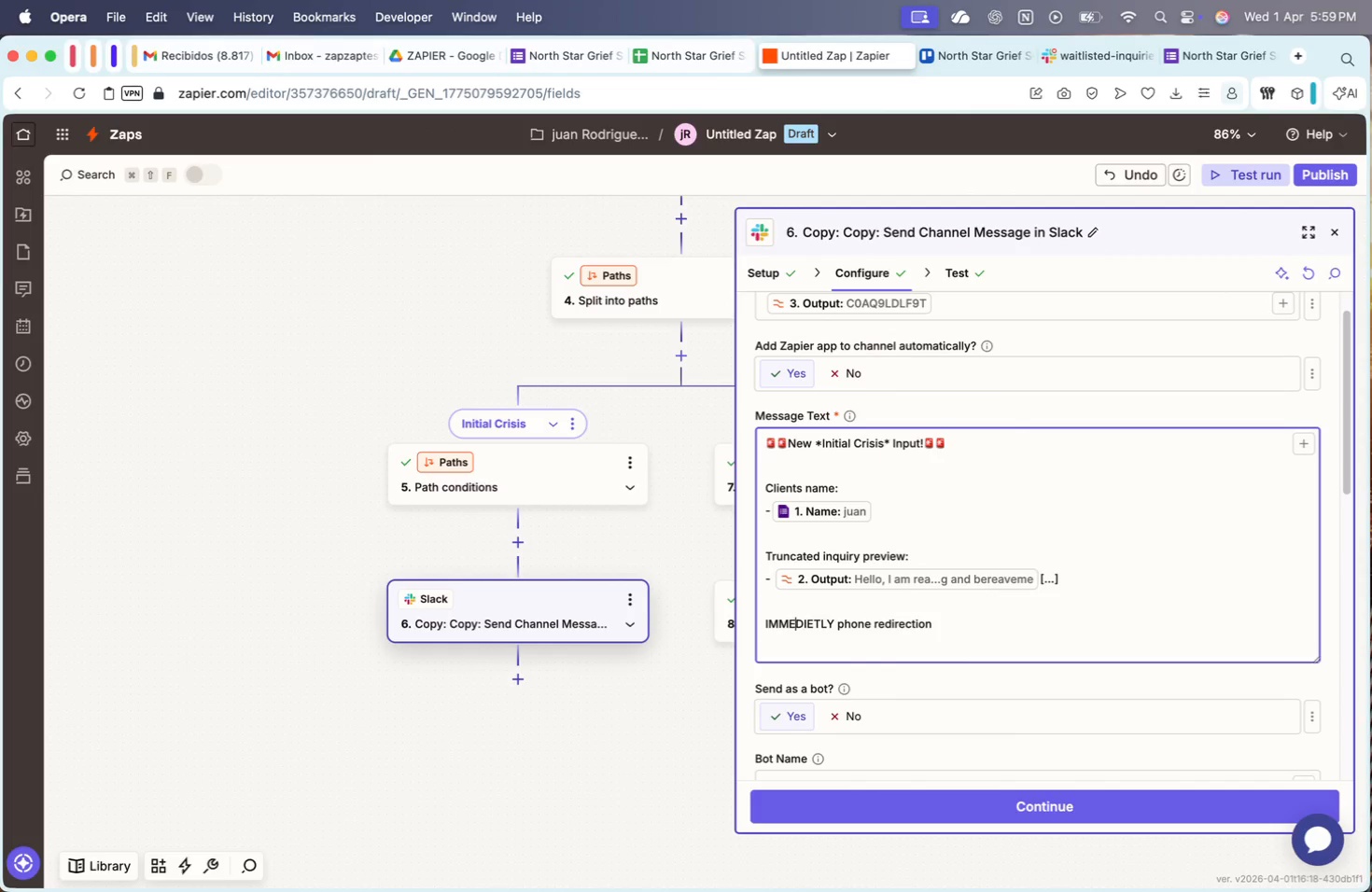 
key(ArrowRight)
 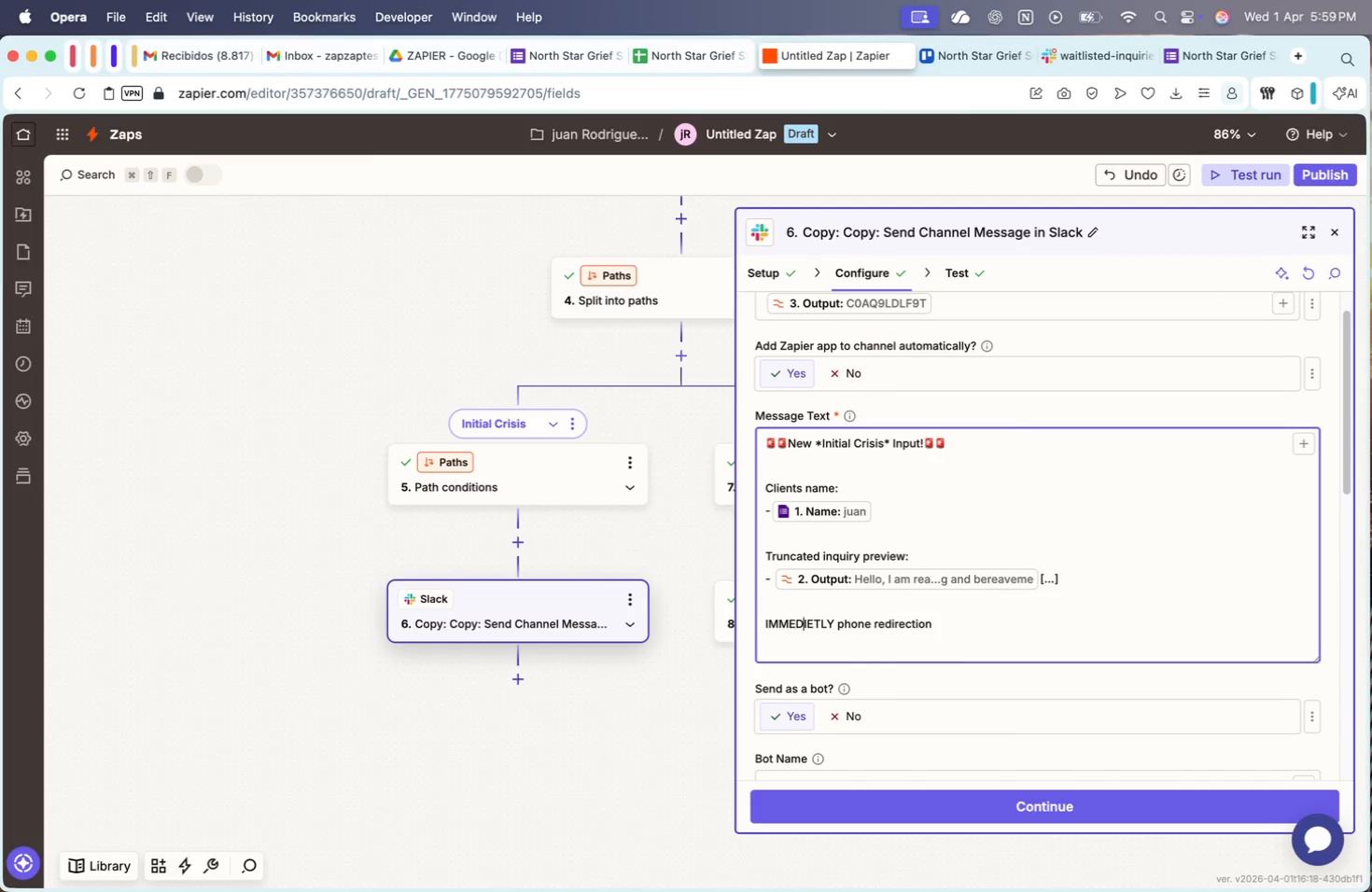 
key(ArrowRight)
 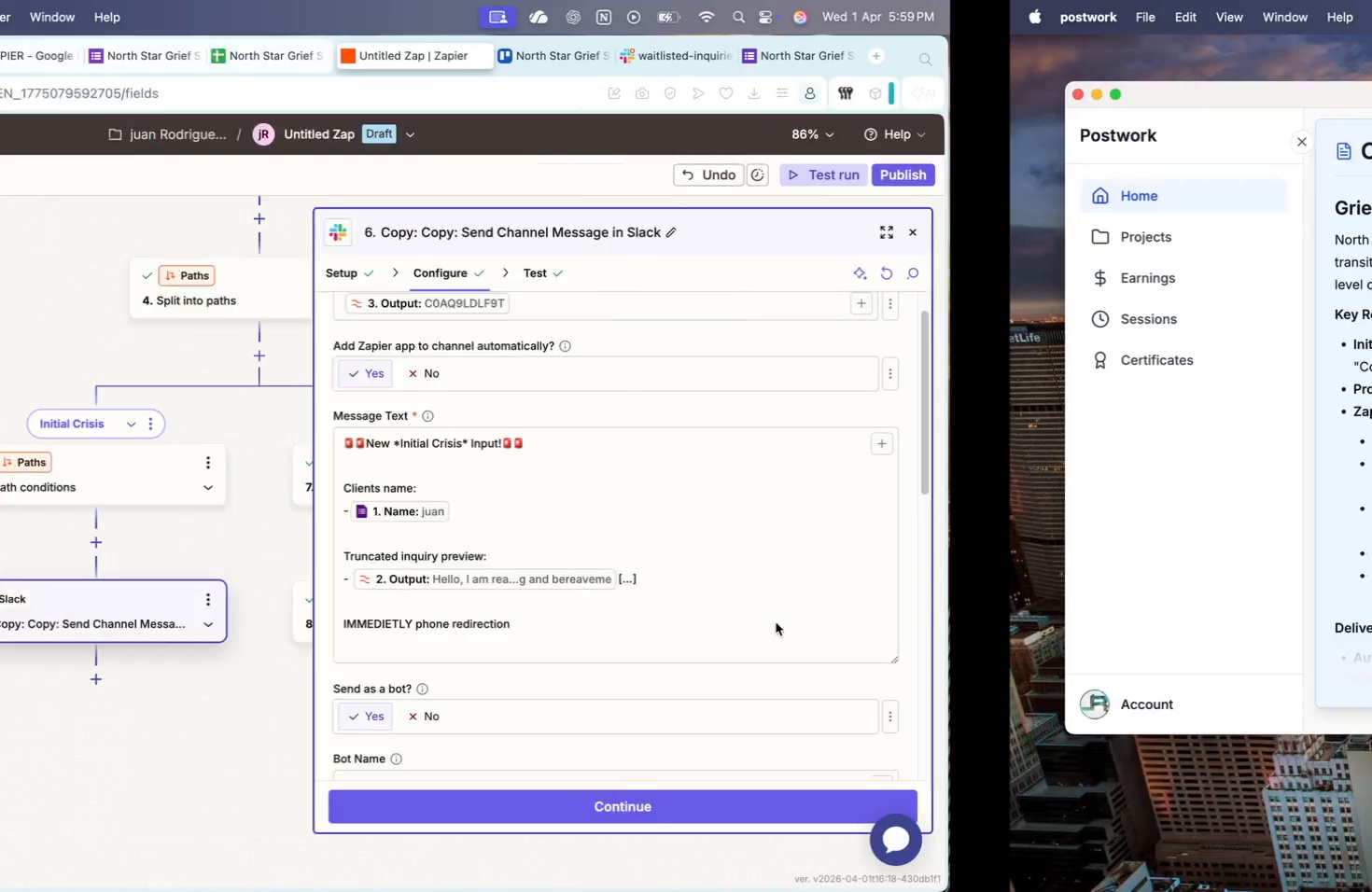 
key(ArrowRight)
 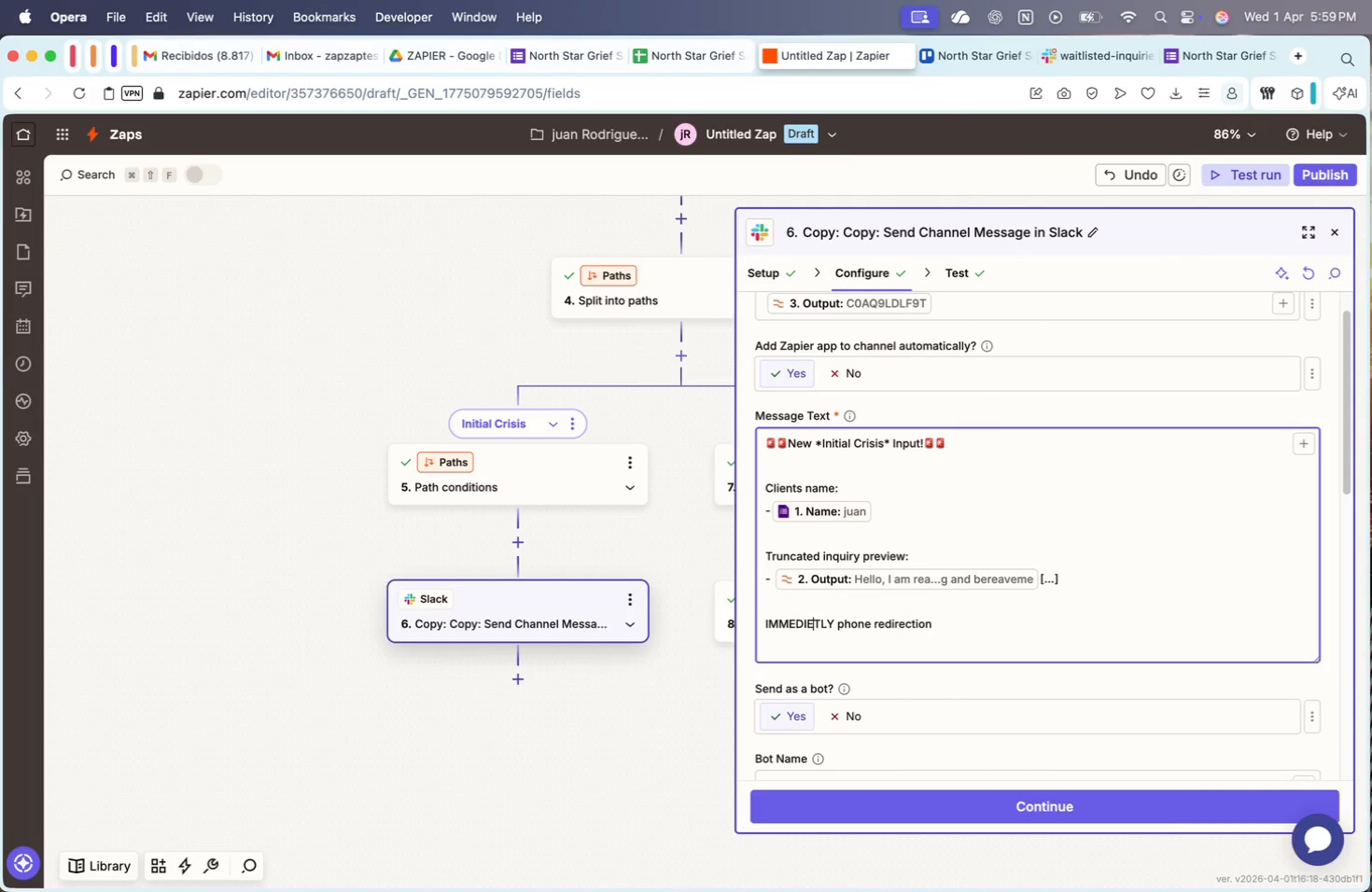 
key(ArrowRight)
 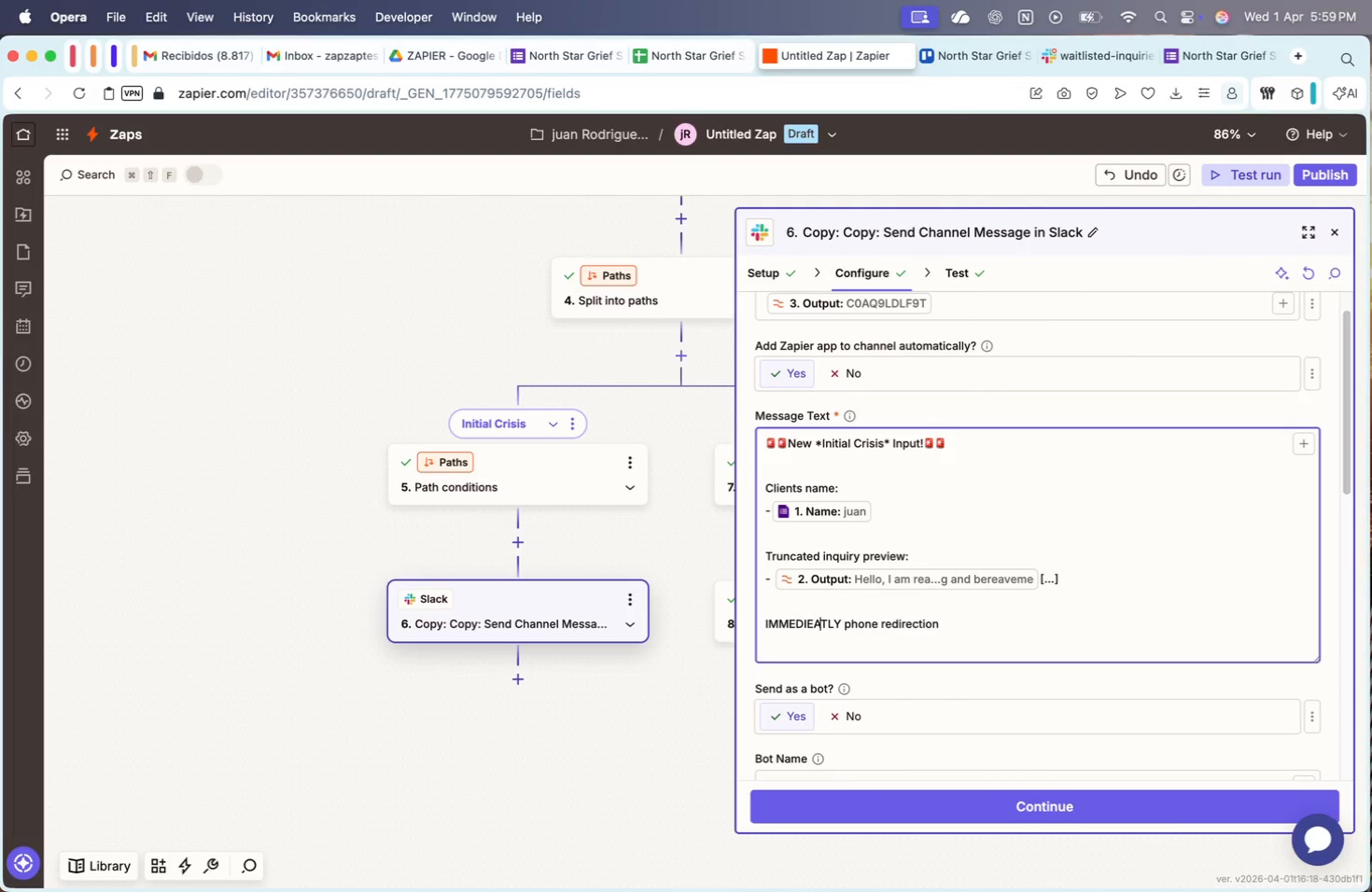 
key(A)
 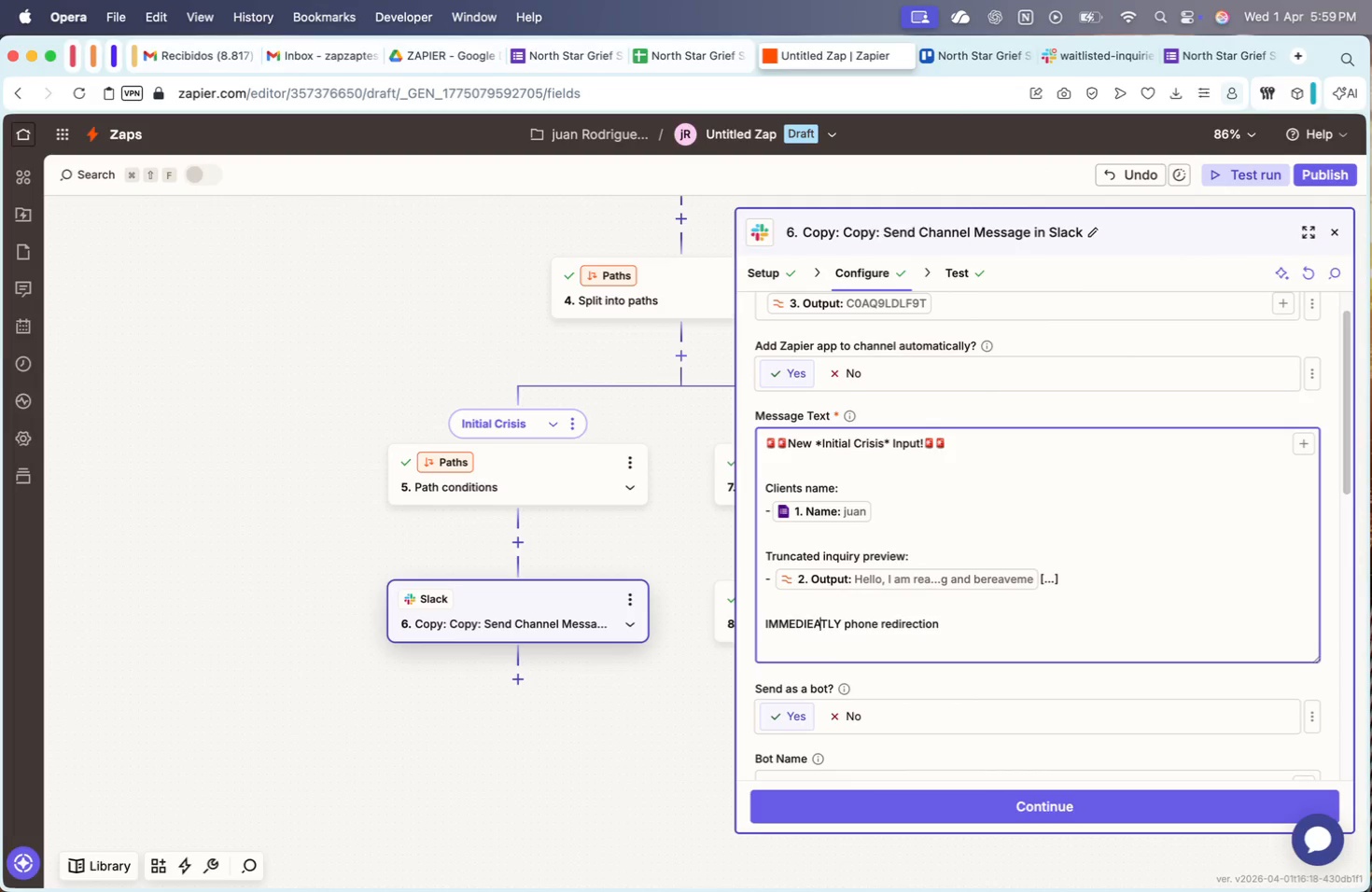 
key(ArrowRight)
 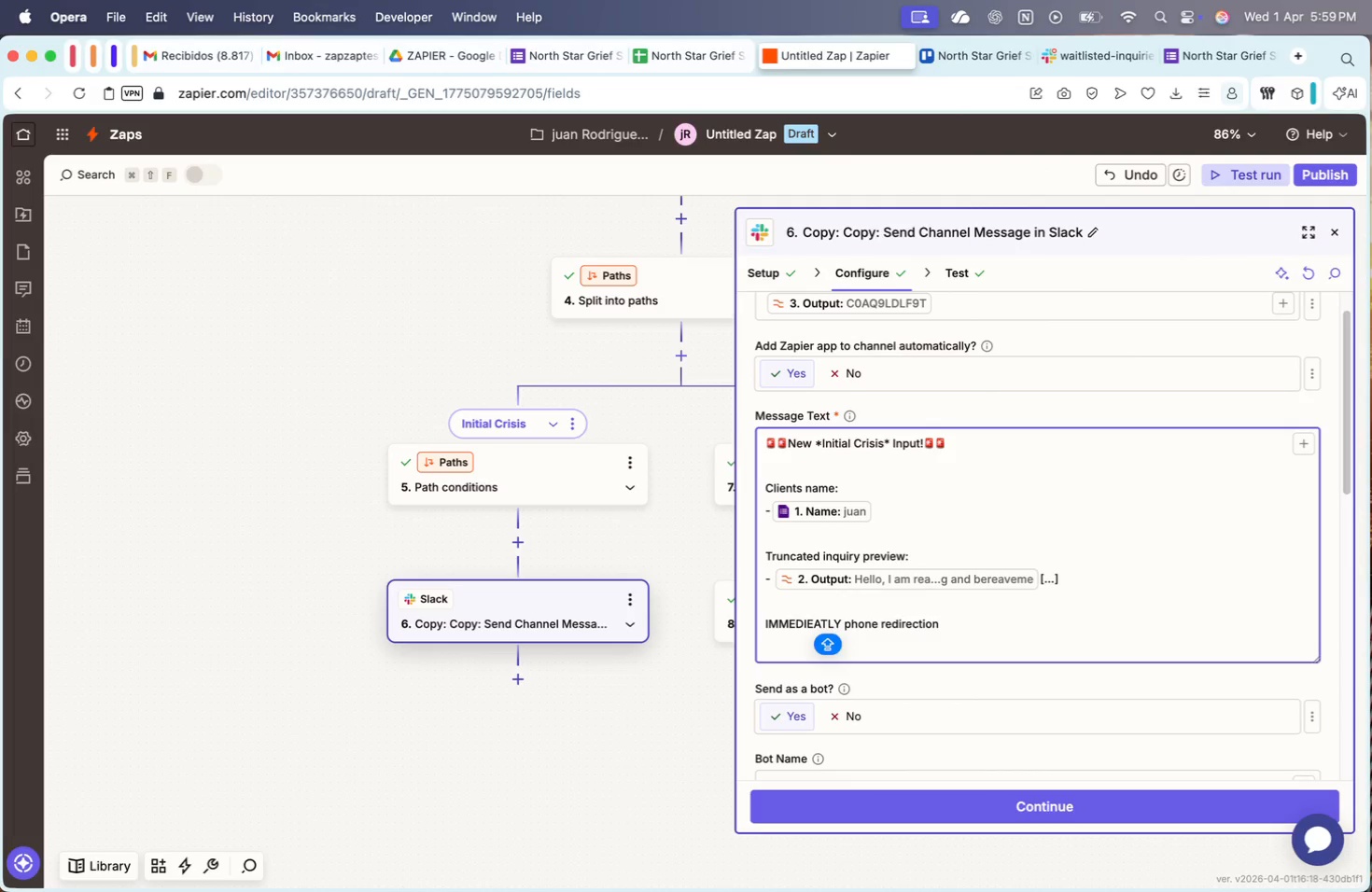 
key(ArrowLeft)
 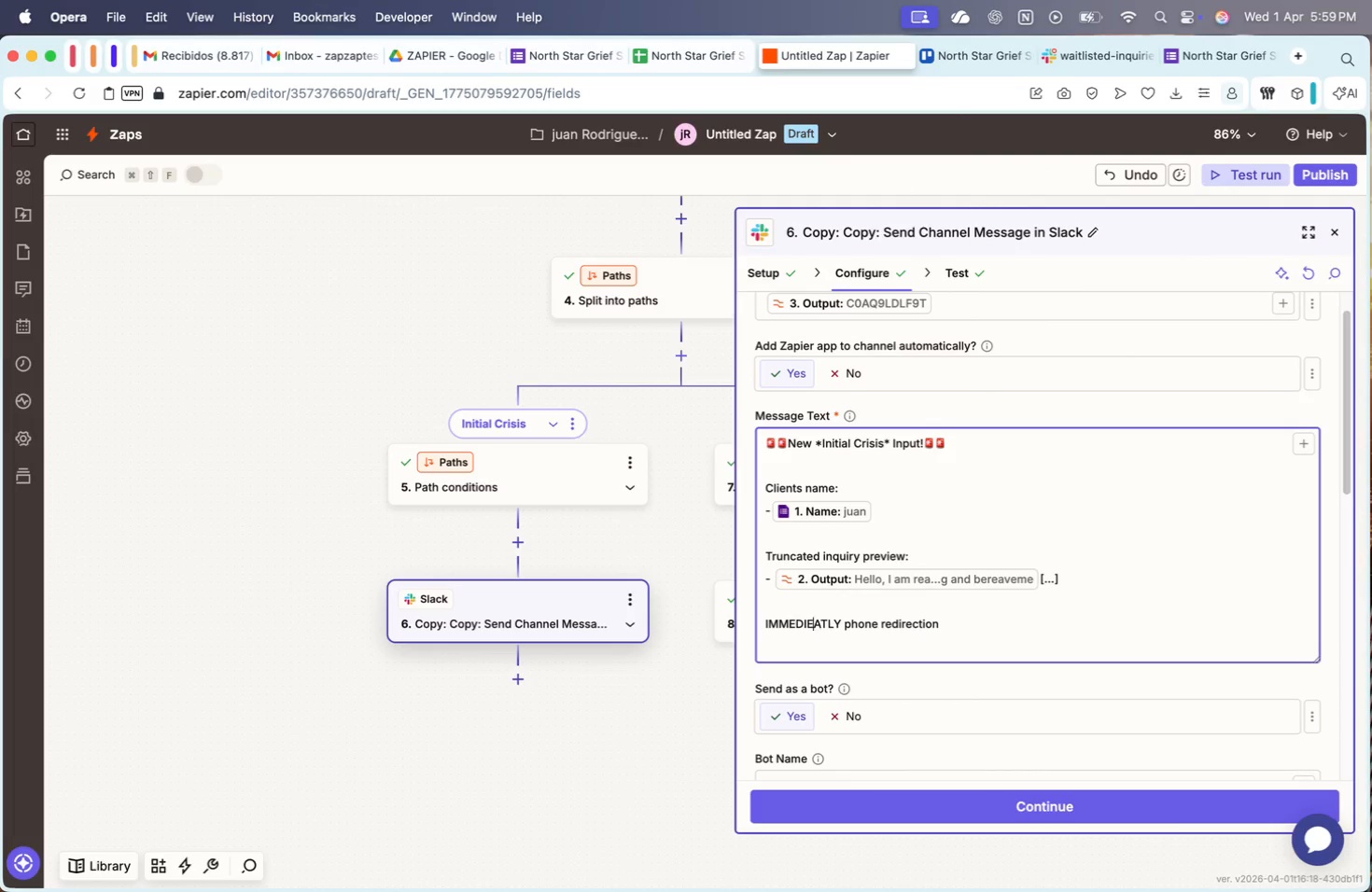 
key(ArrowLeft)
 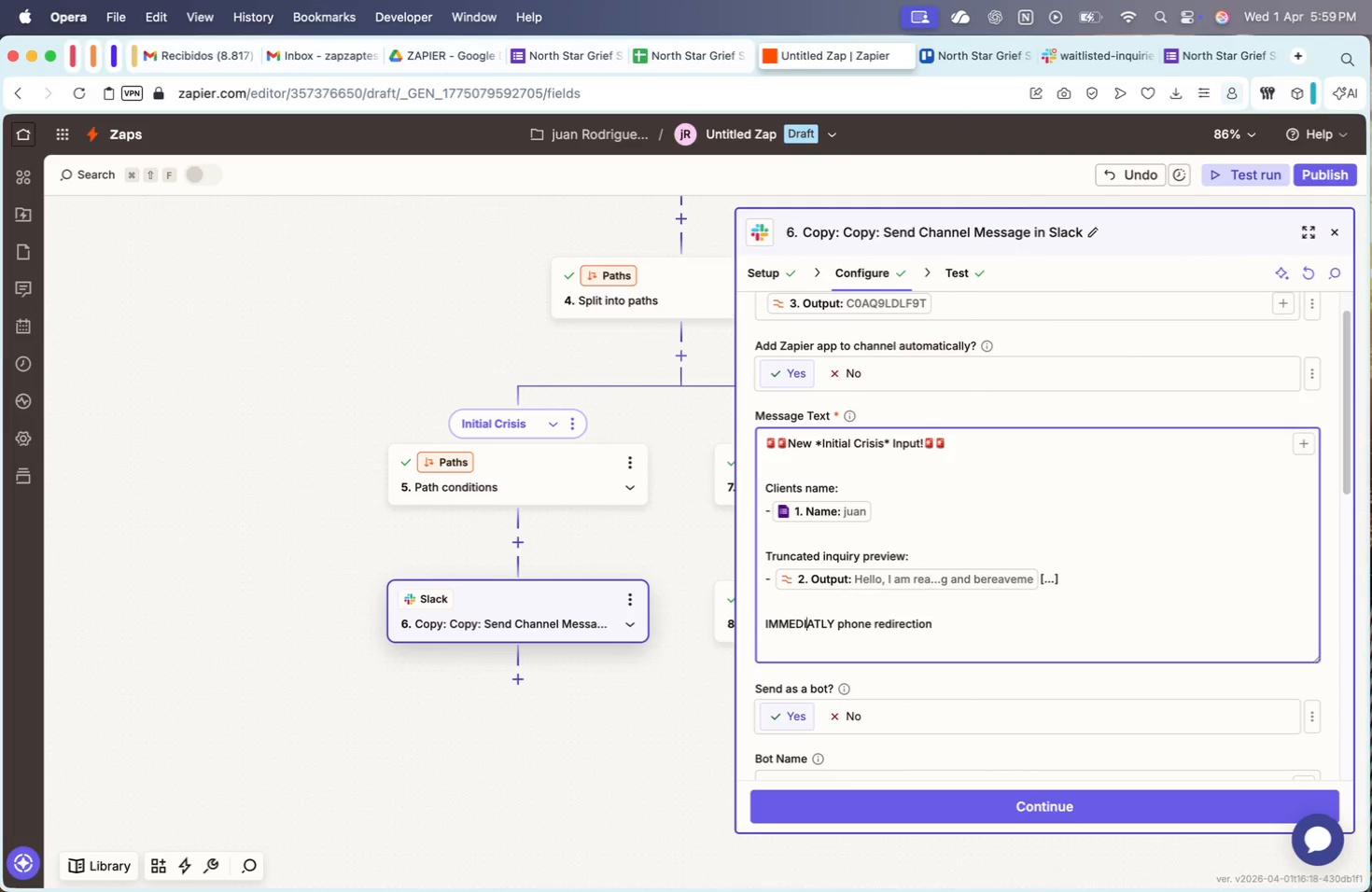 
key(Backspace)
 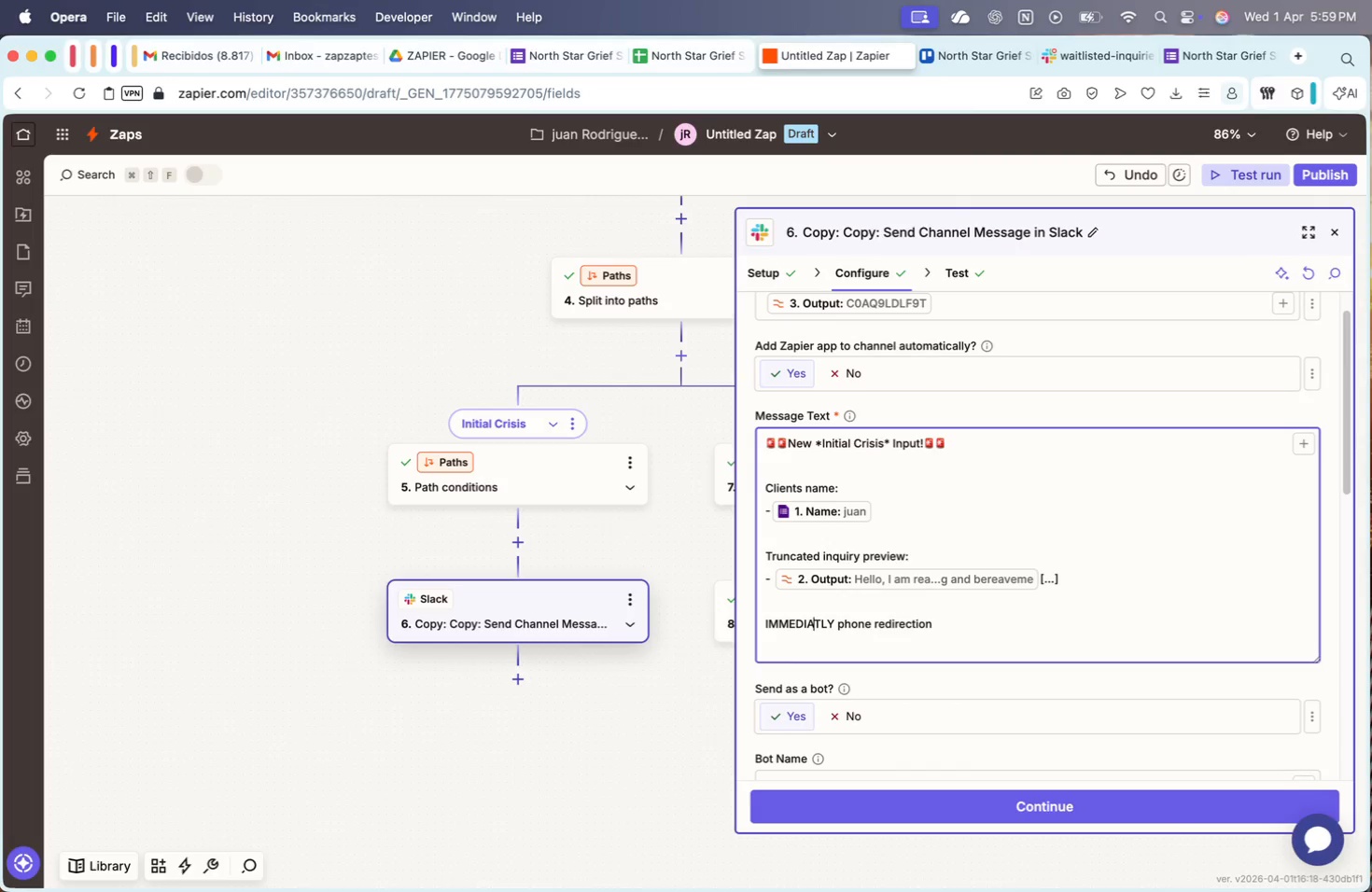 
key(ArrowRight)
 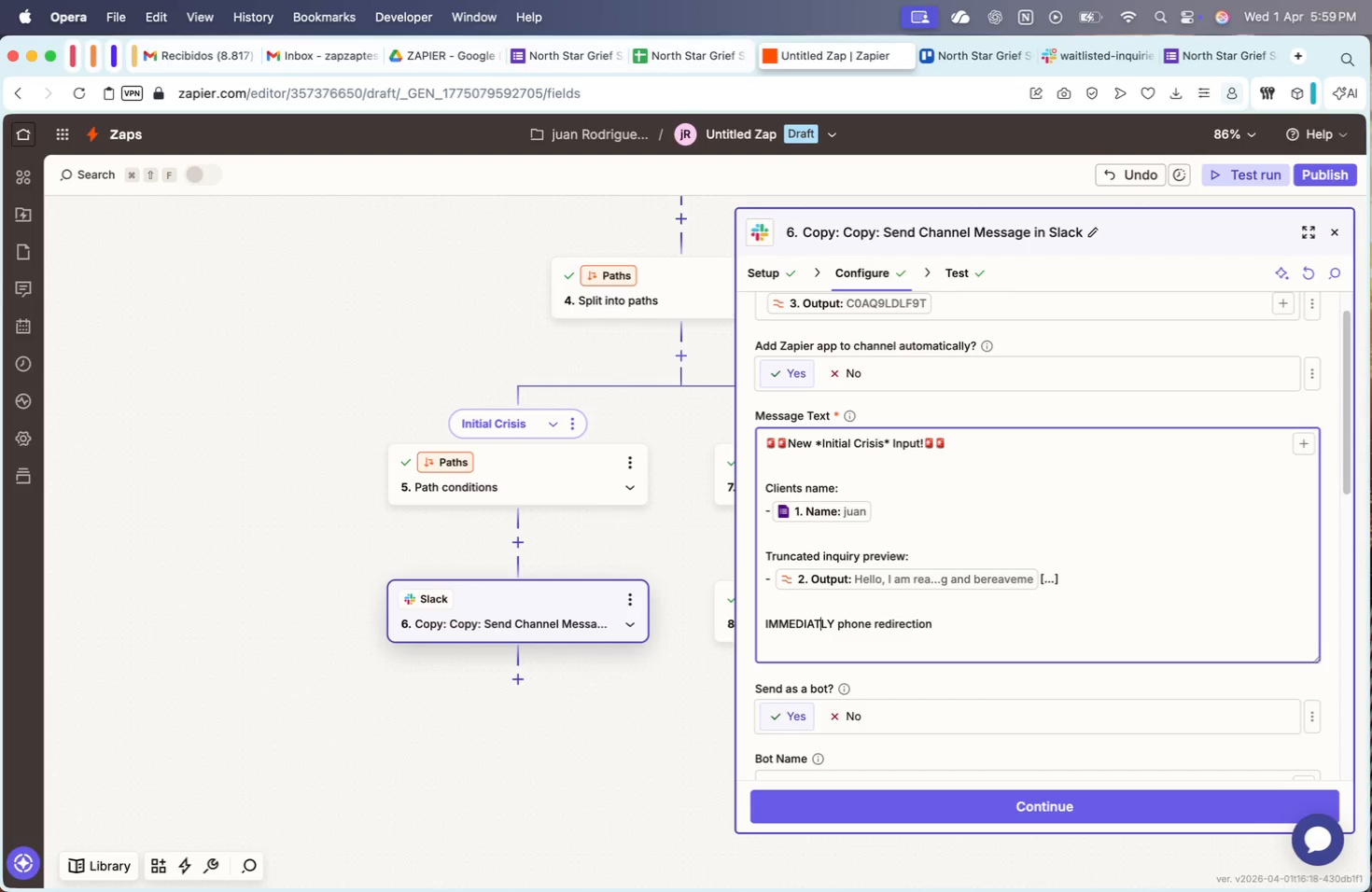 
key(ArrowRight)
 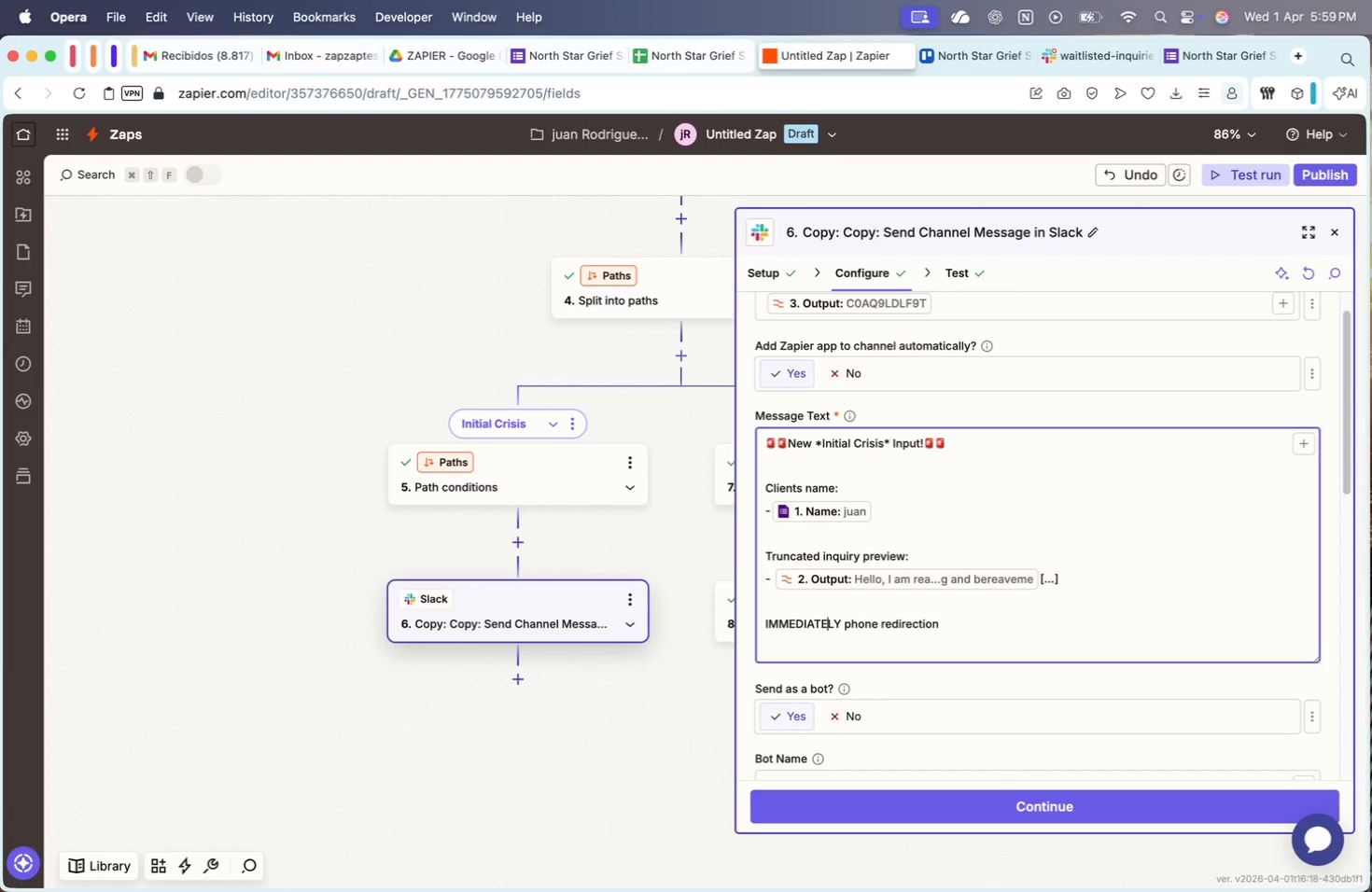 
key(E)
 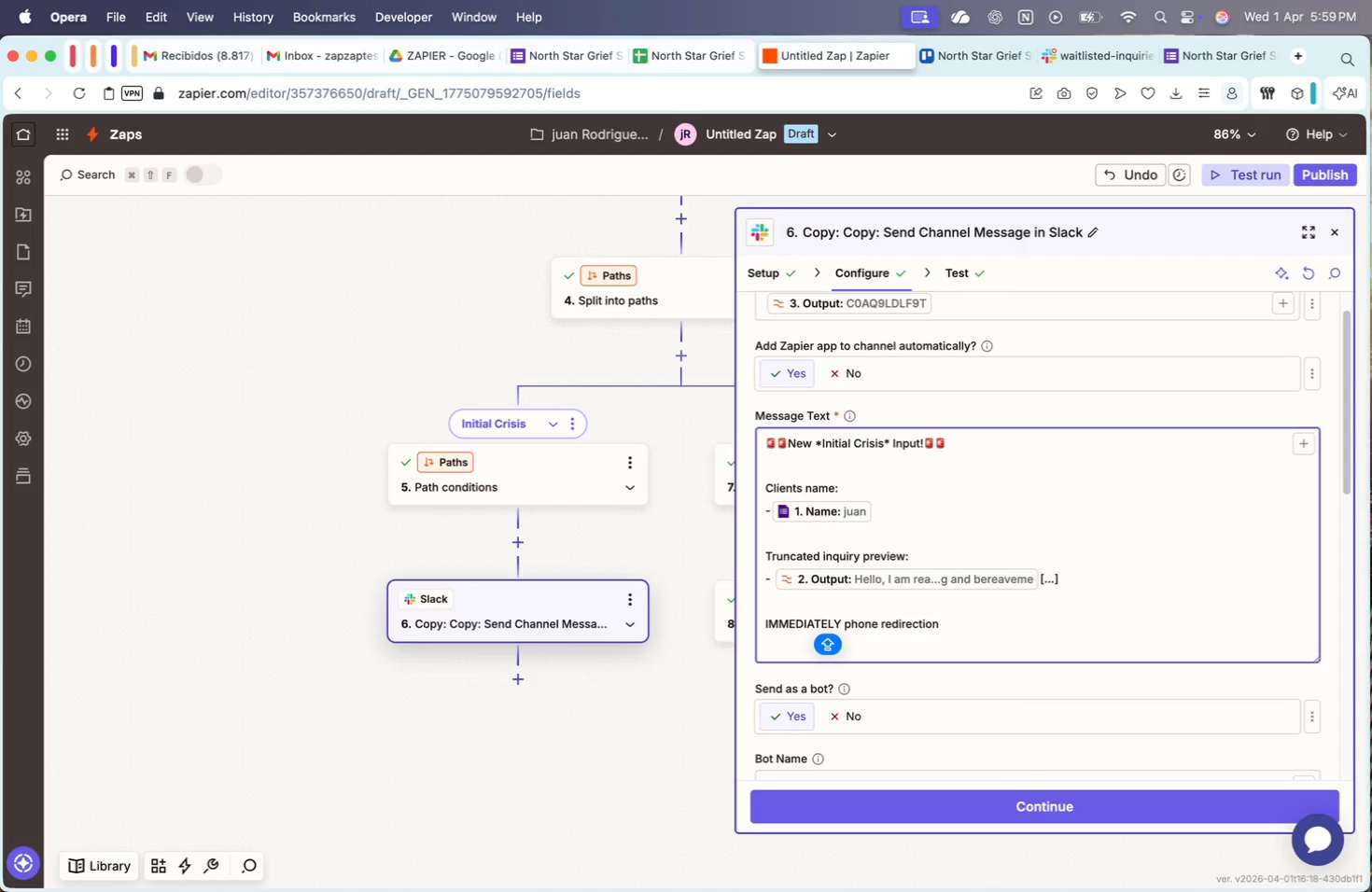 
key(CapsLock)
 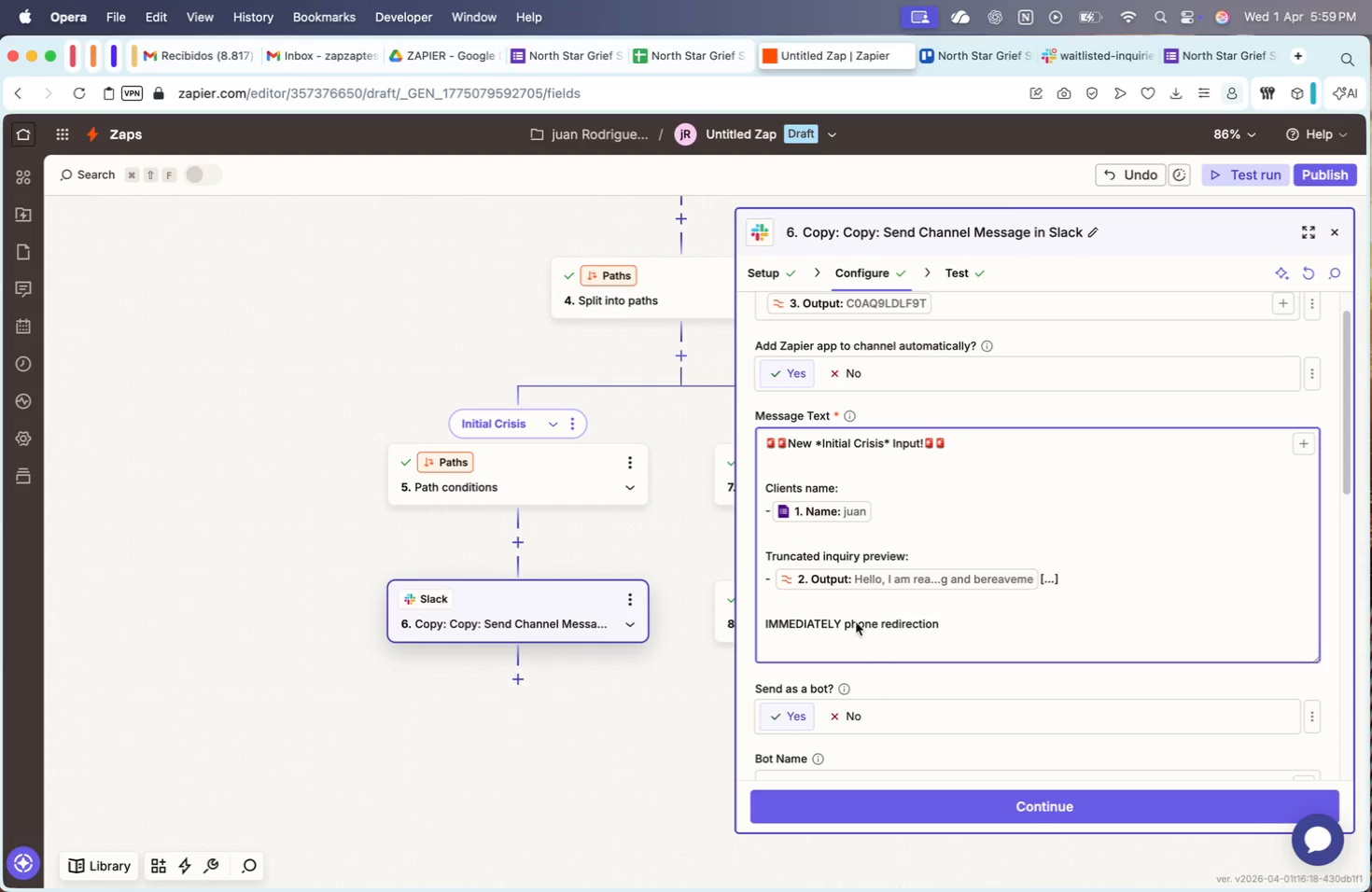 
left_click([838, 618])
 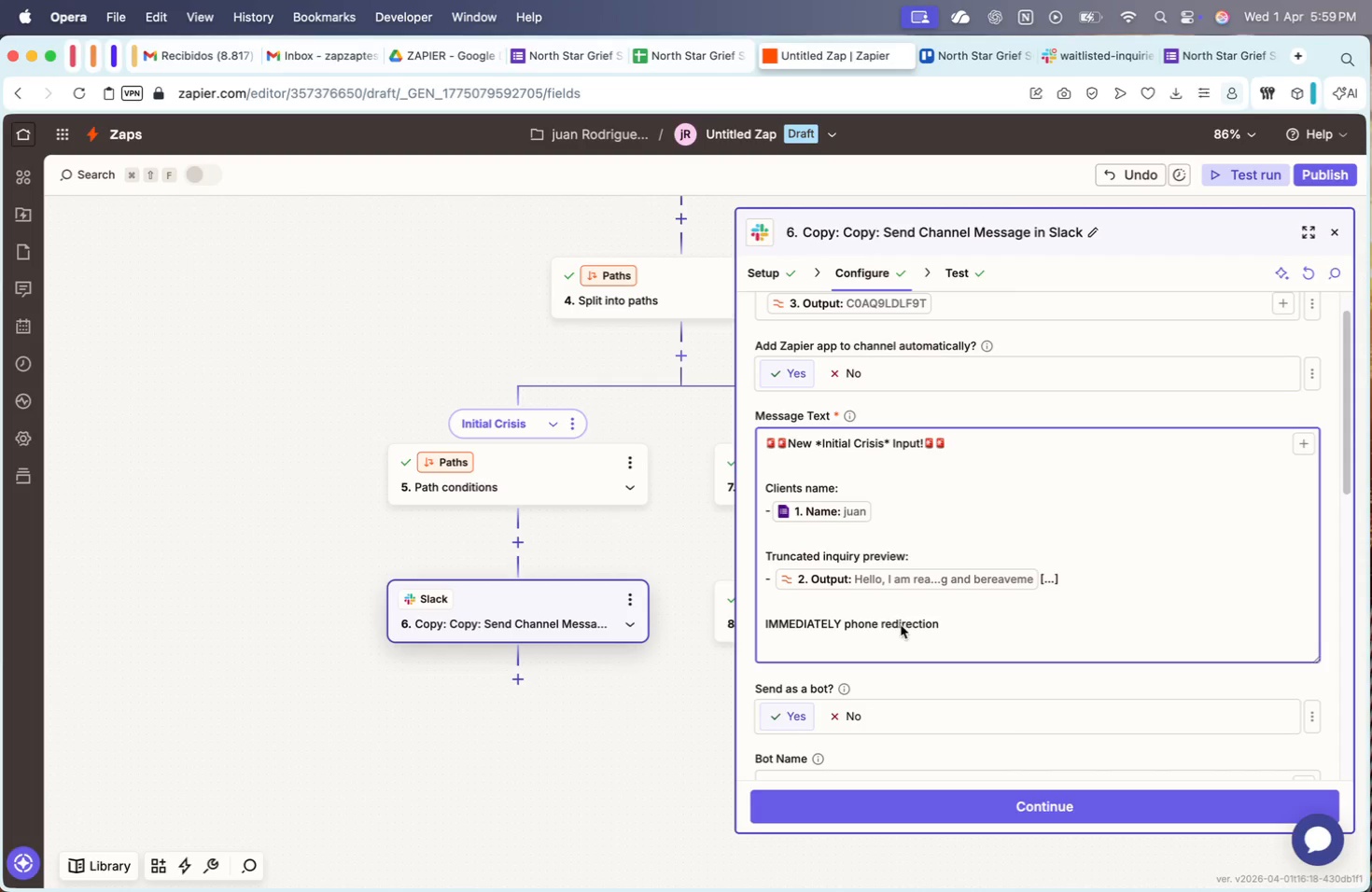 
double_click([901, 625])
 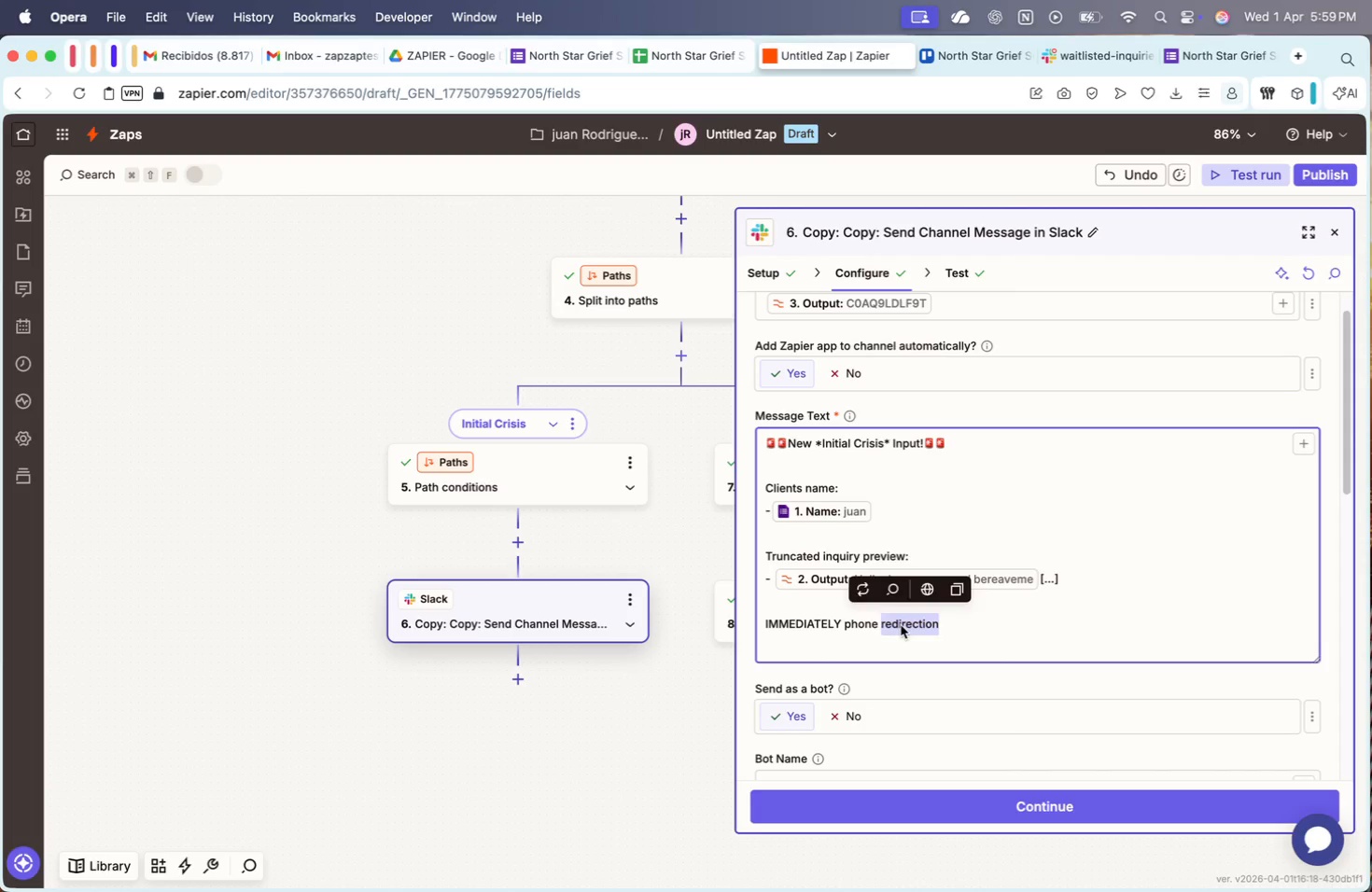 
key(Backspace)
 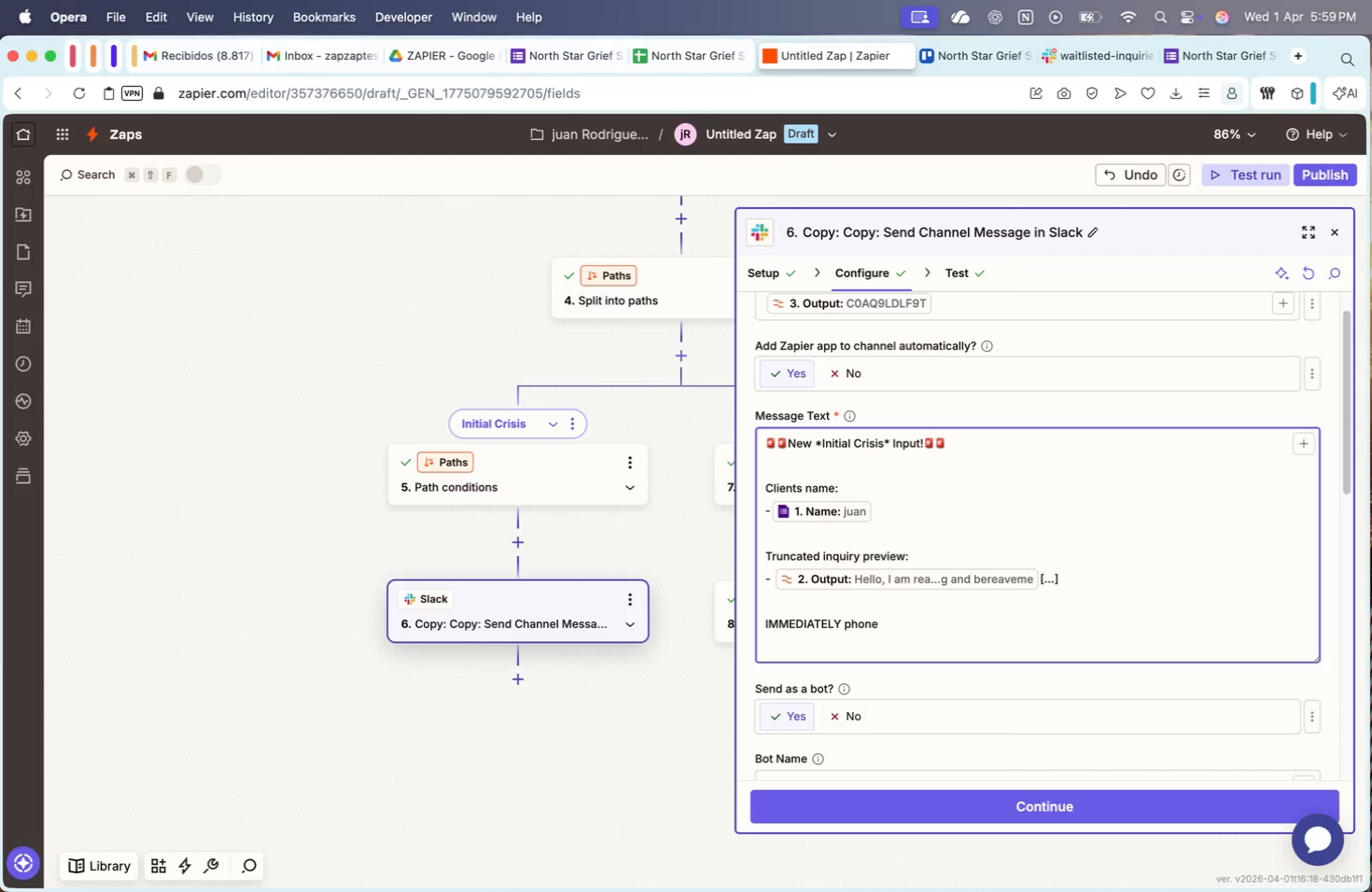 
key(Meta+MetaRight)
 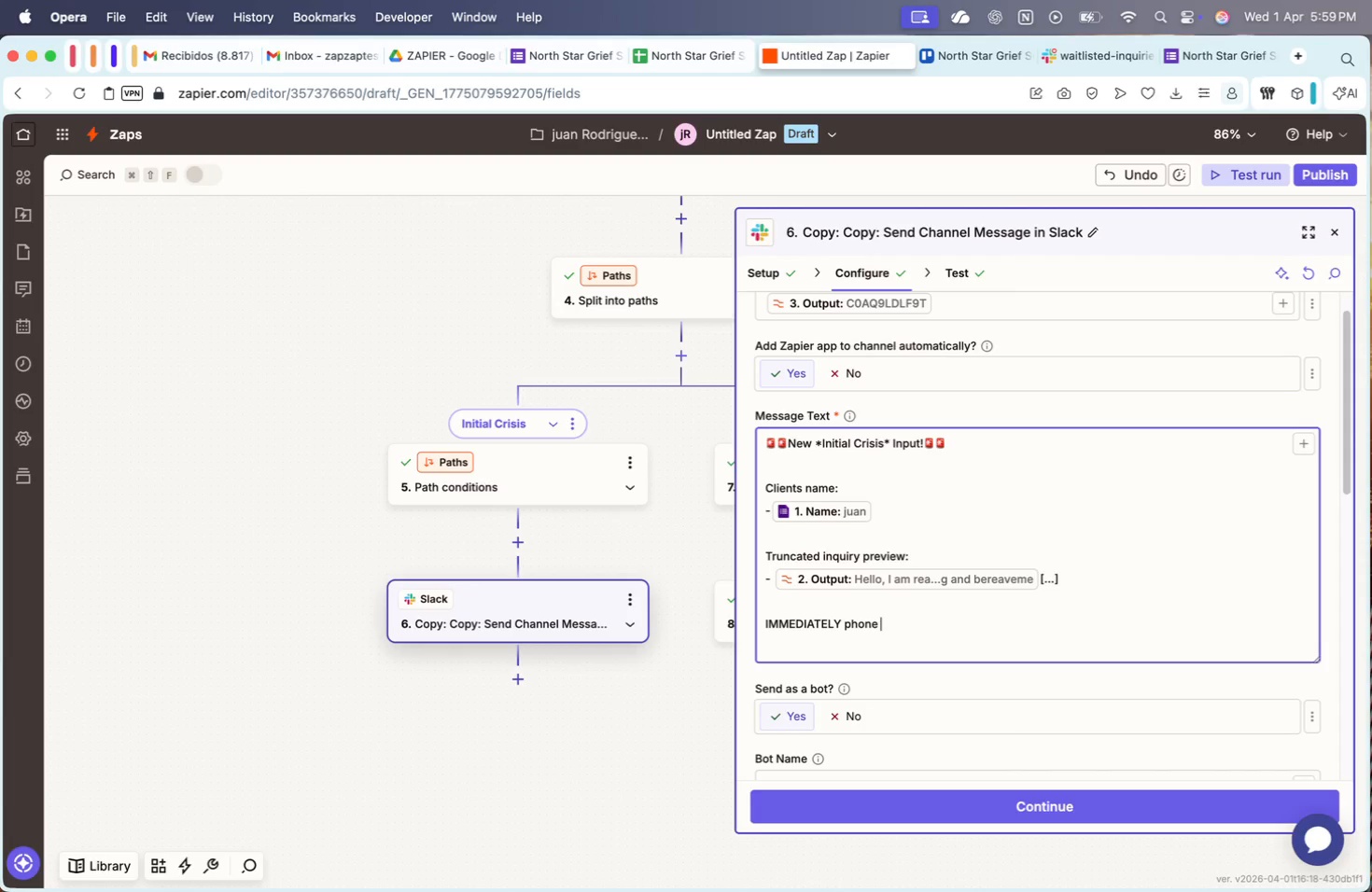 
key(Alt+ArrowLeft)
 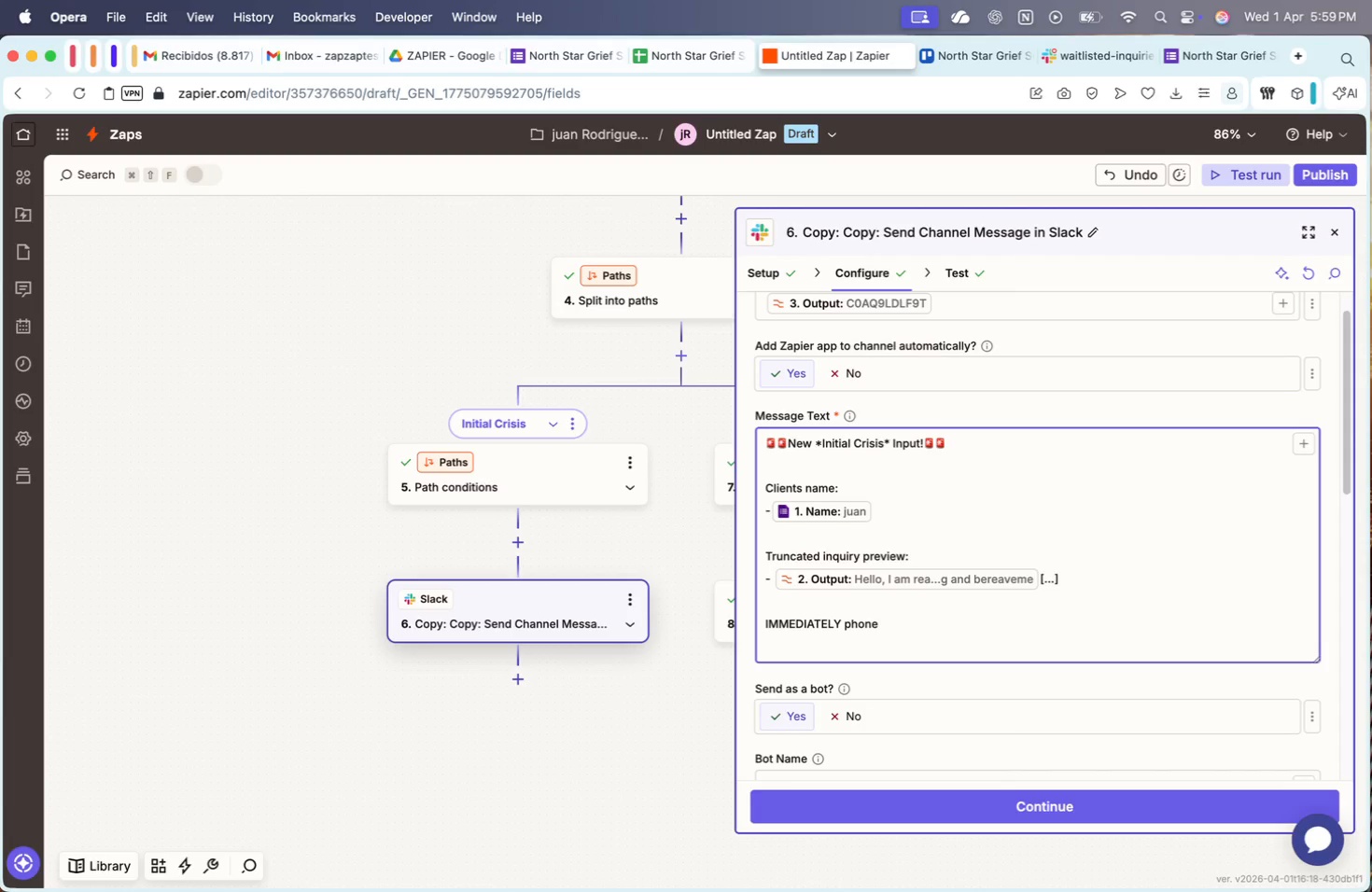 
type(reach the client's )
 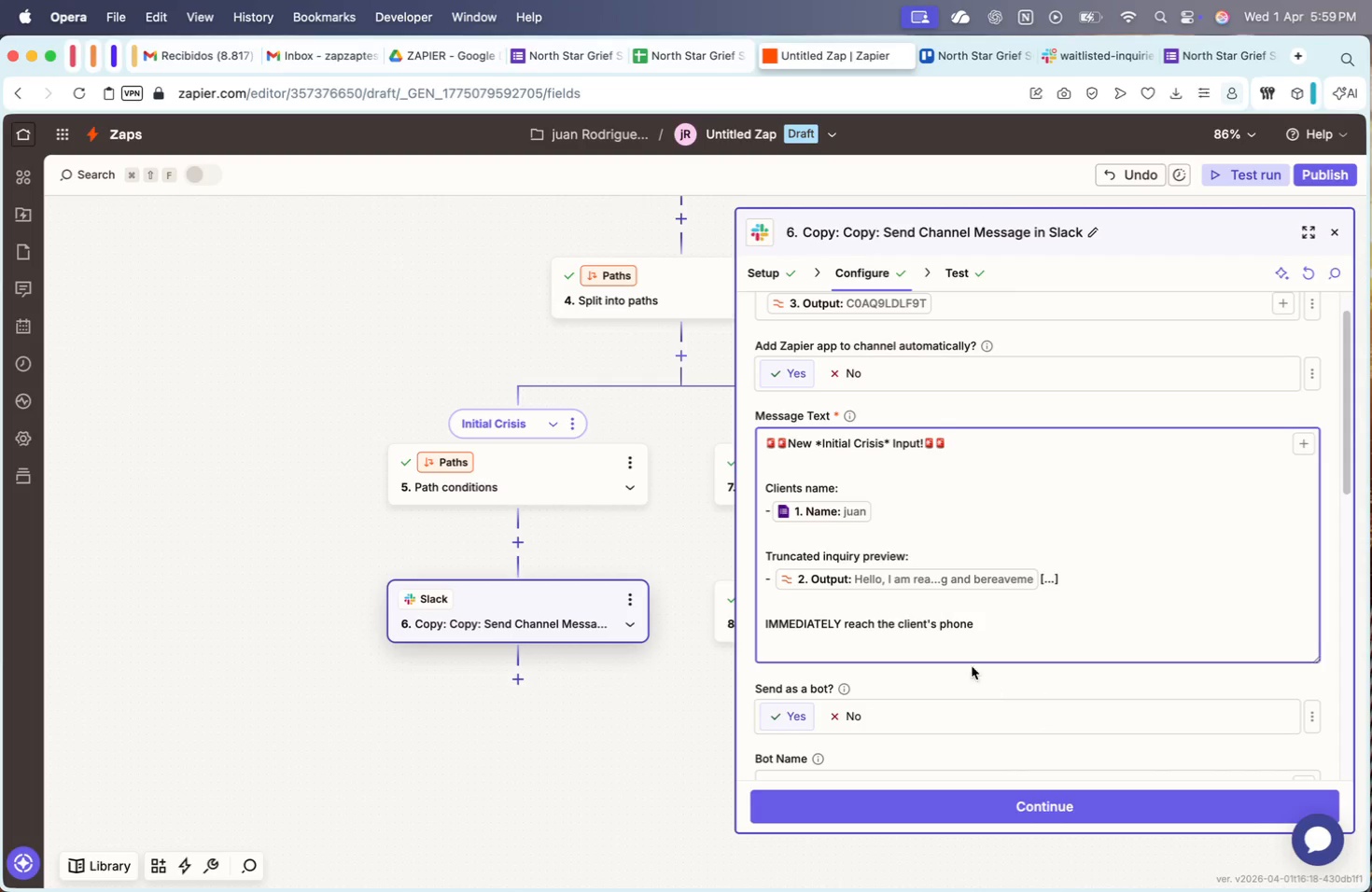 
left_click([942, 654])
 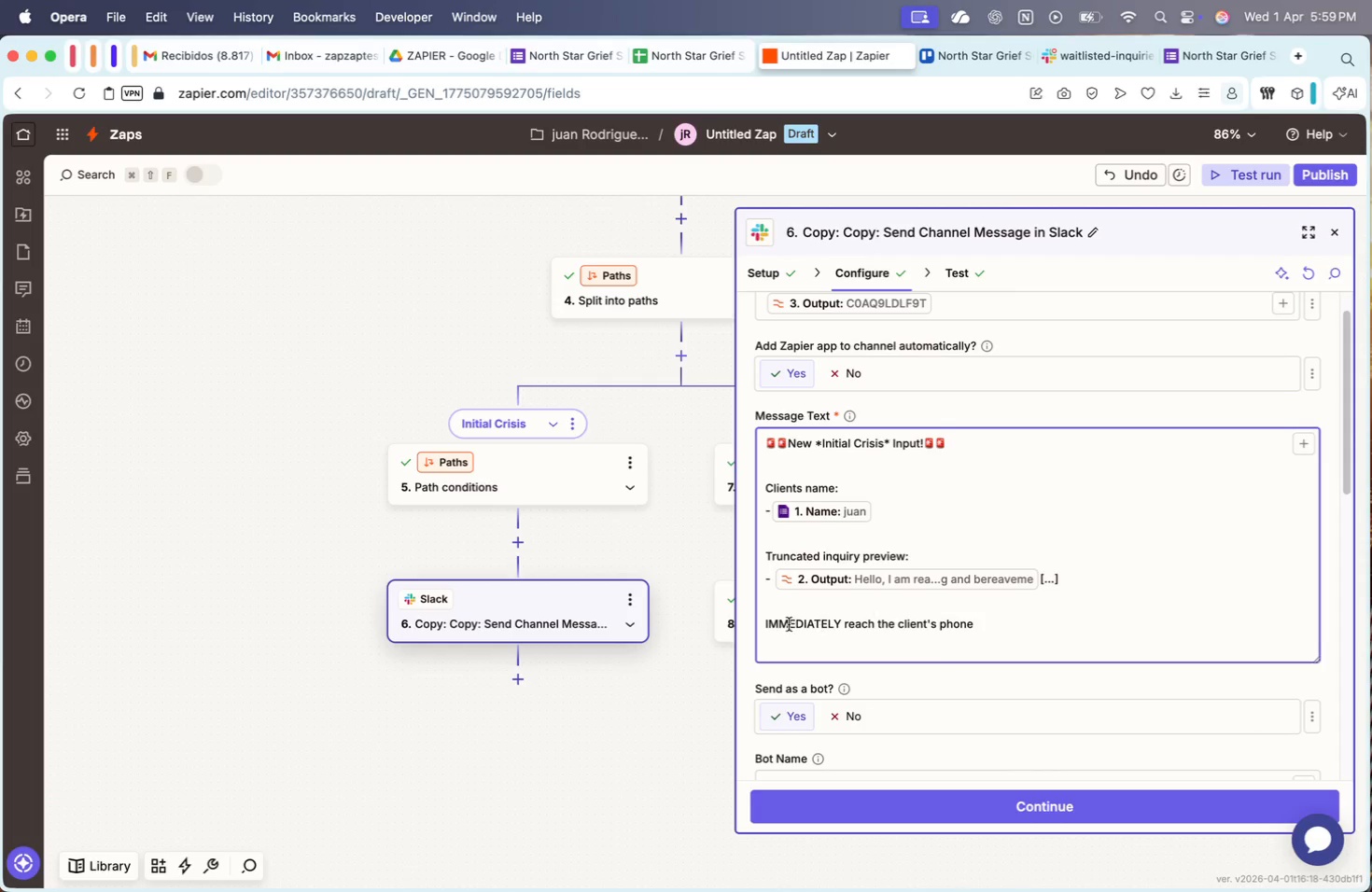 
left_click([766, 623])
 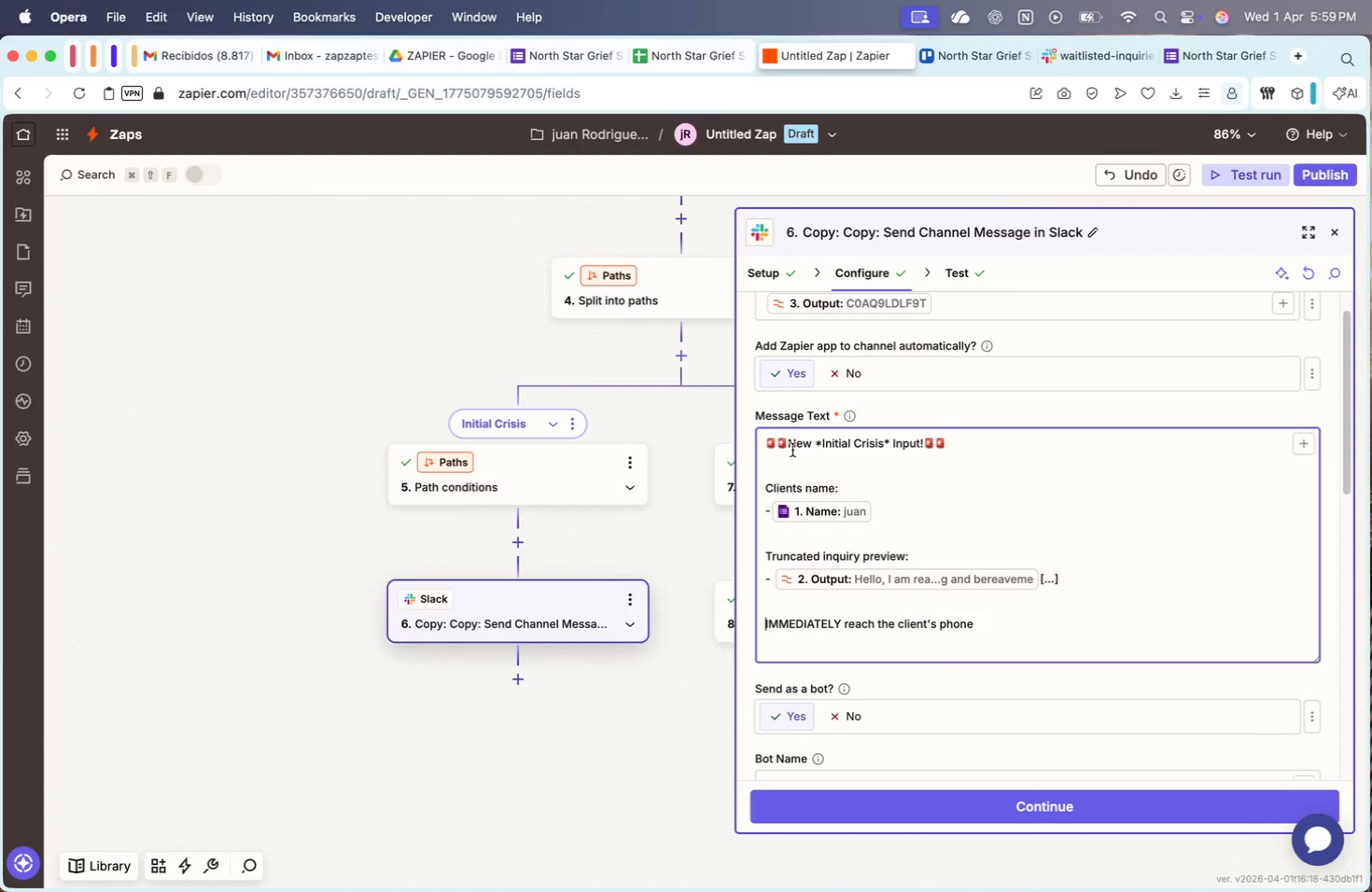 
left_click_drag(start_coordinate=[777, 448], to_coordinate=[765, 446])
 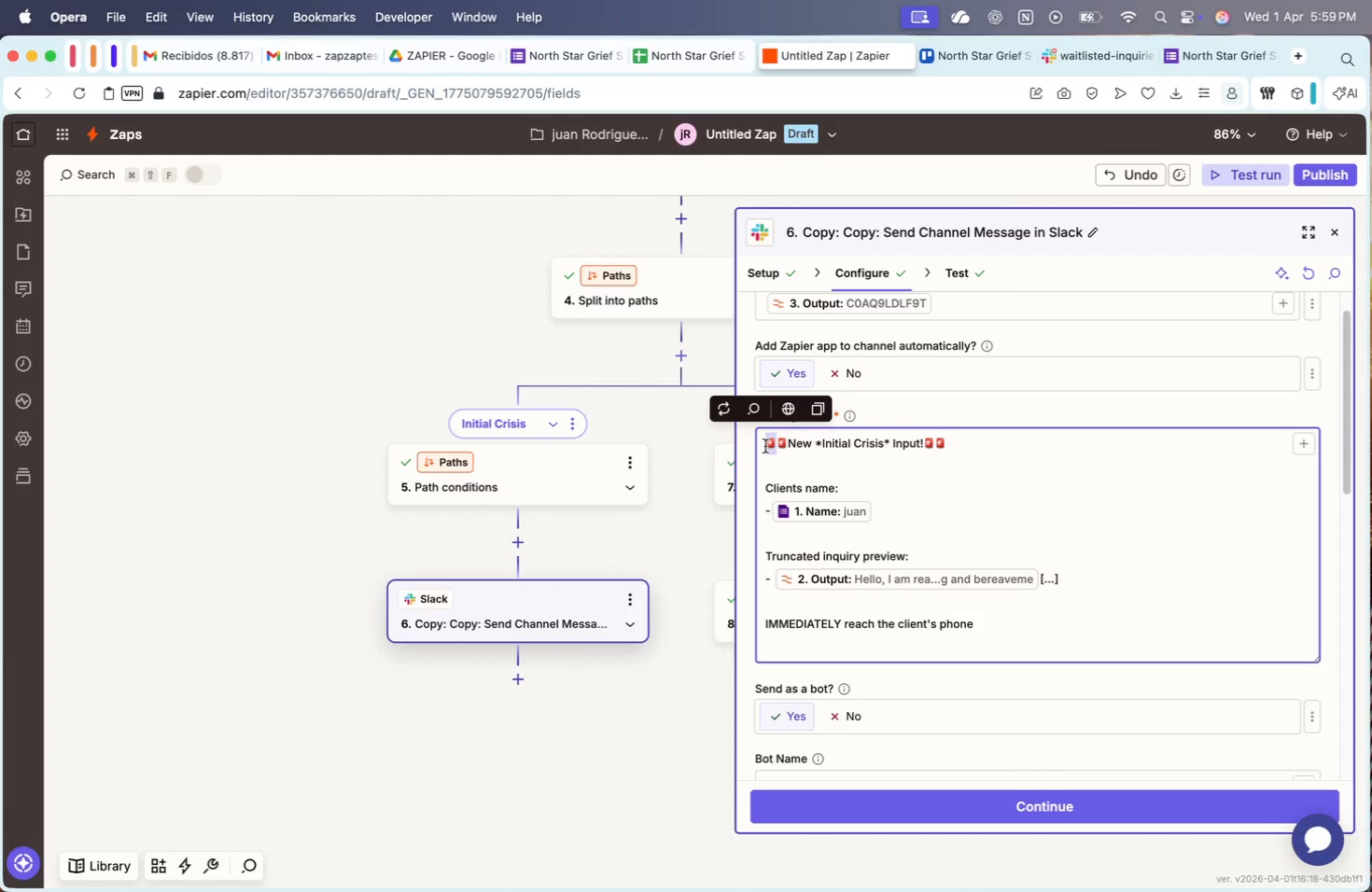 
key(Meta+CommandLeft)
 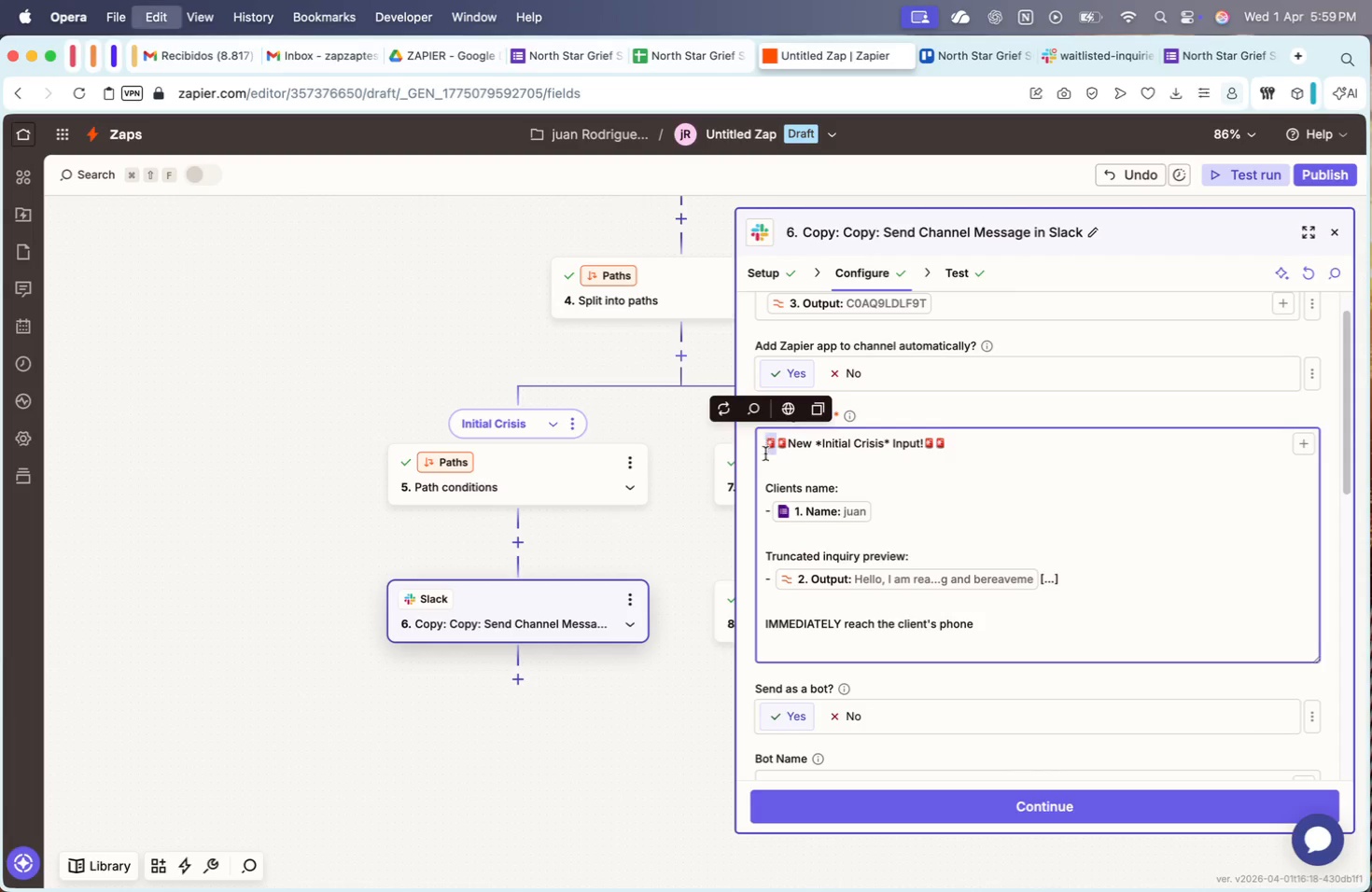 
key(Meta+C)
 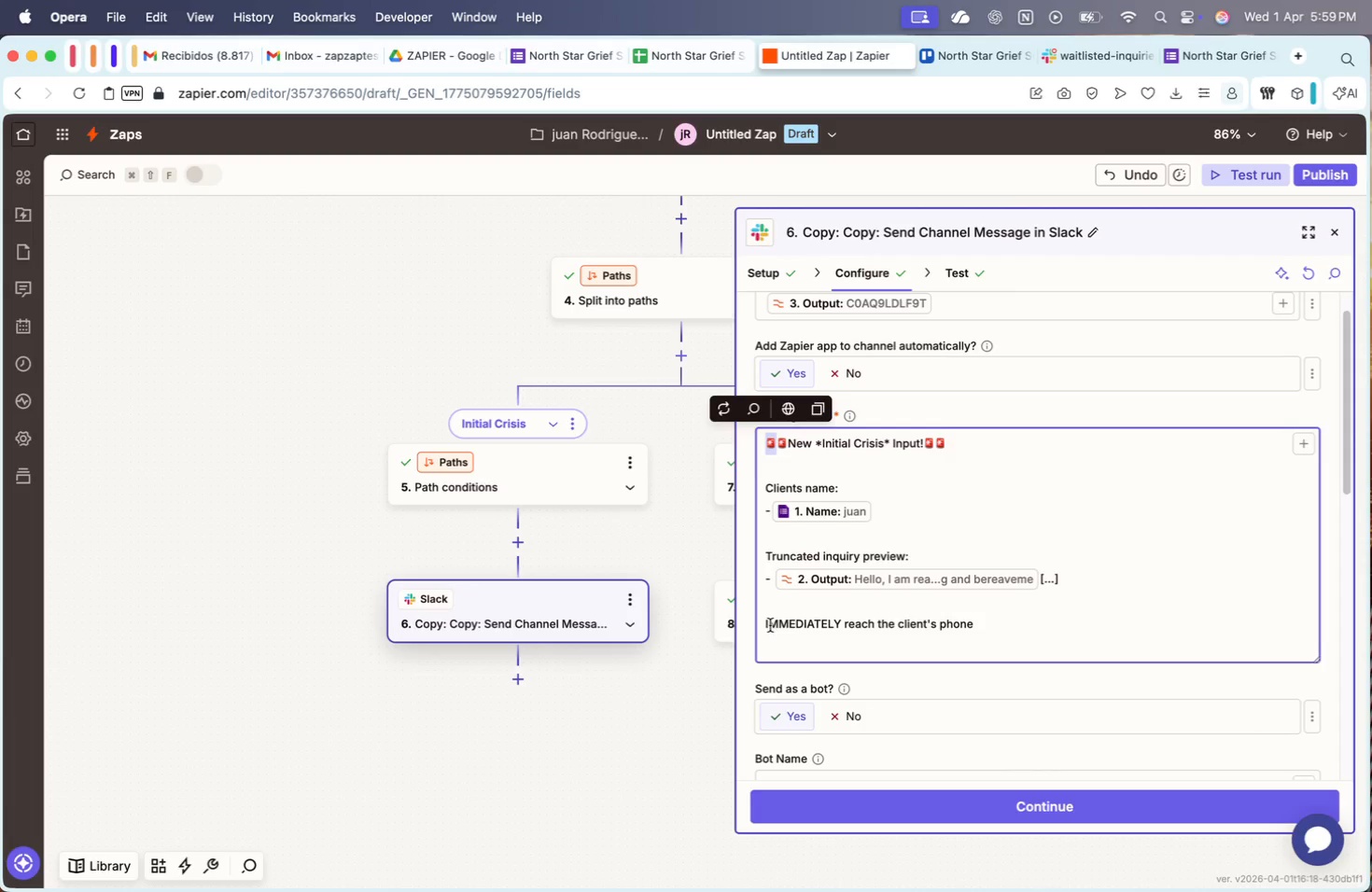 
left_click([763, 623])
 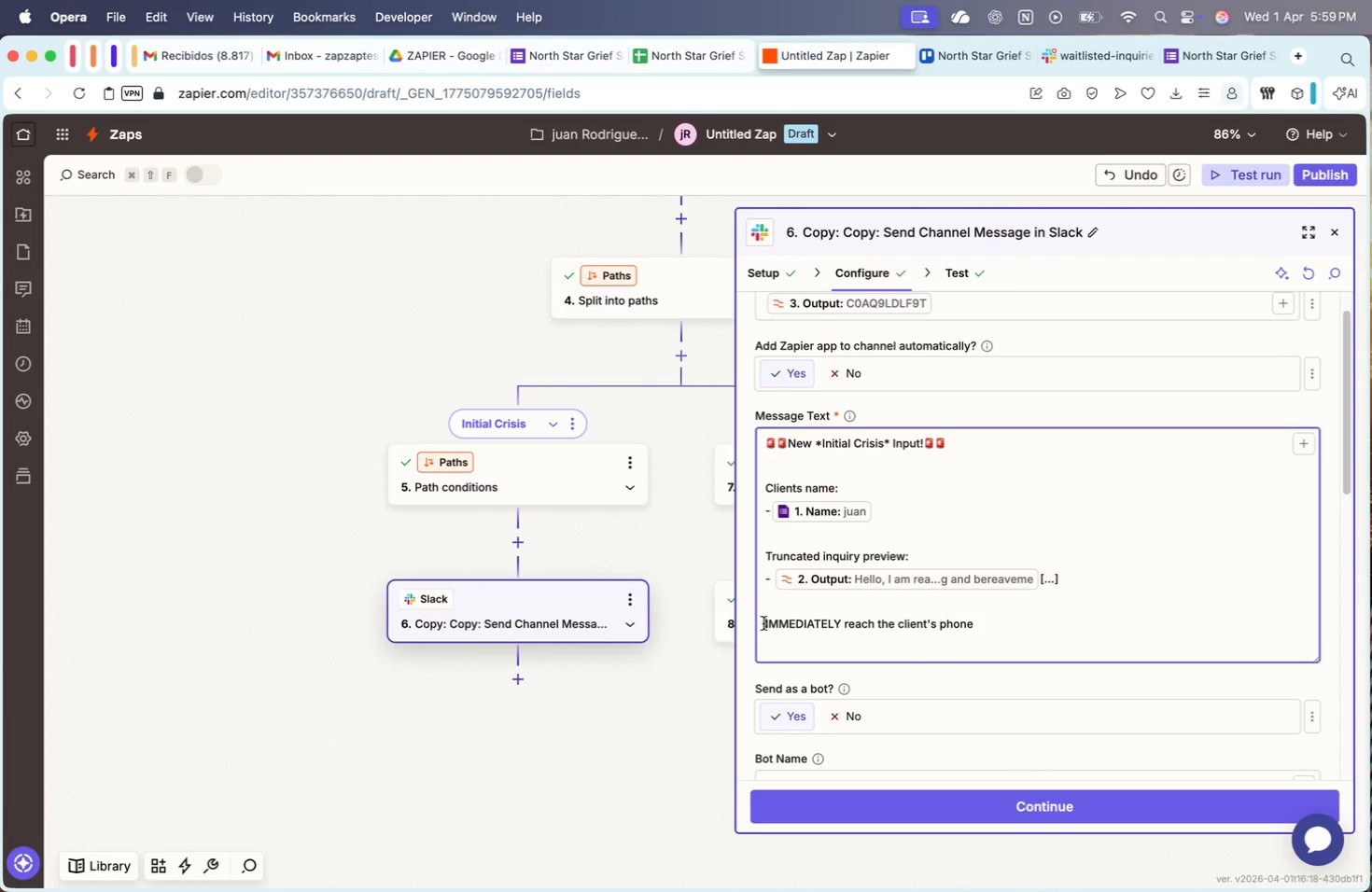 
key(Meta+V)
 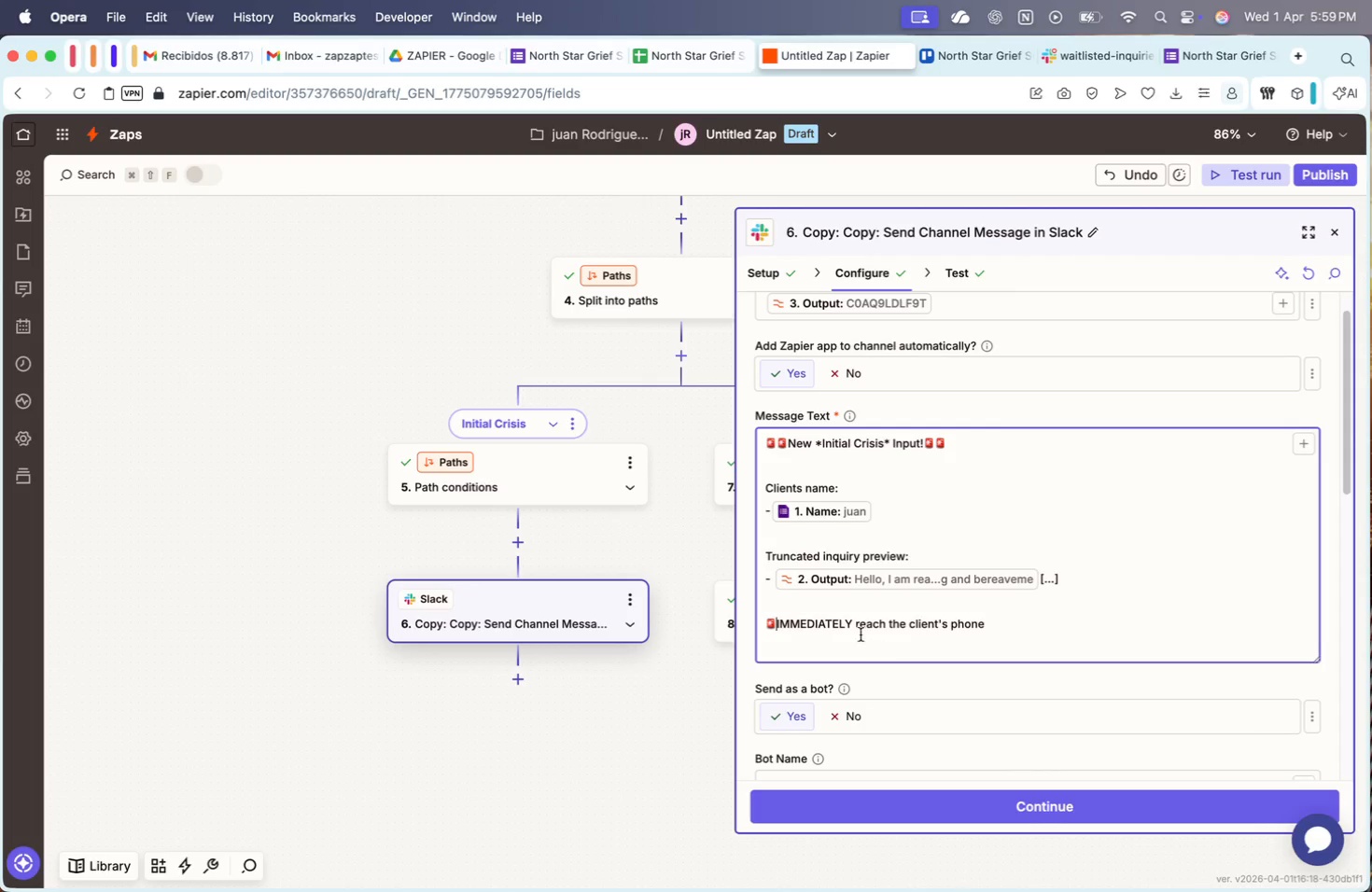 
left_click([851, 627])
 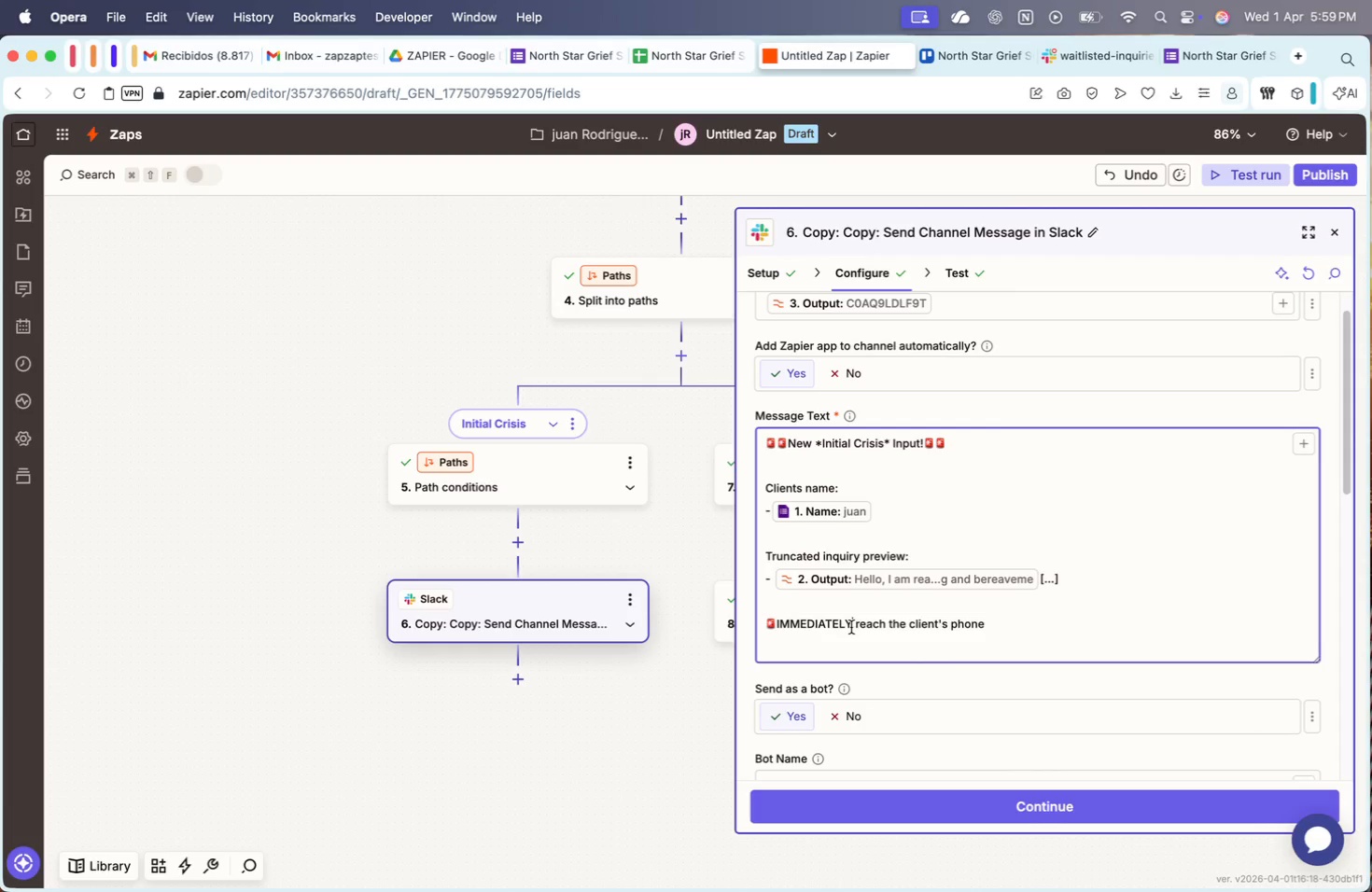 
key(Meta+CommandLeft)
 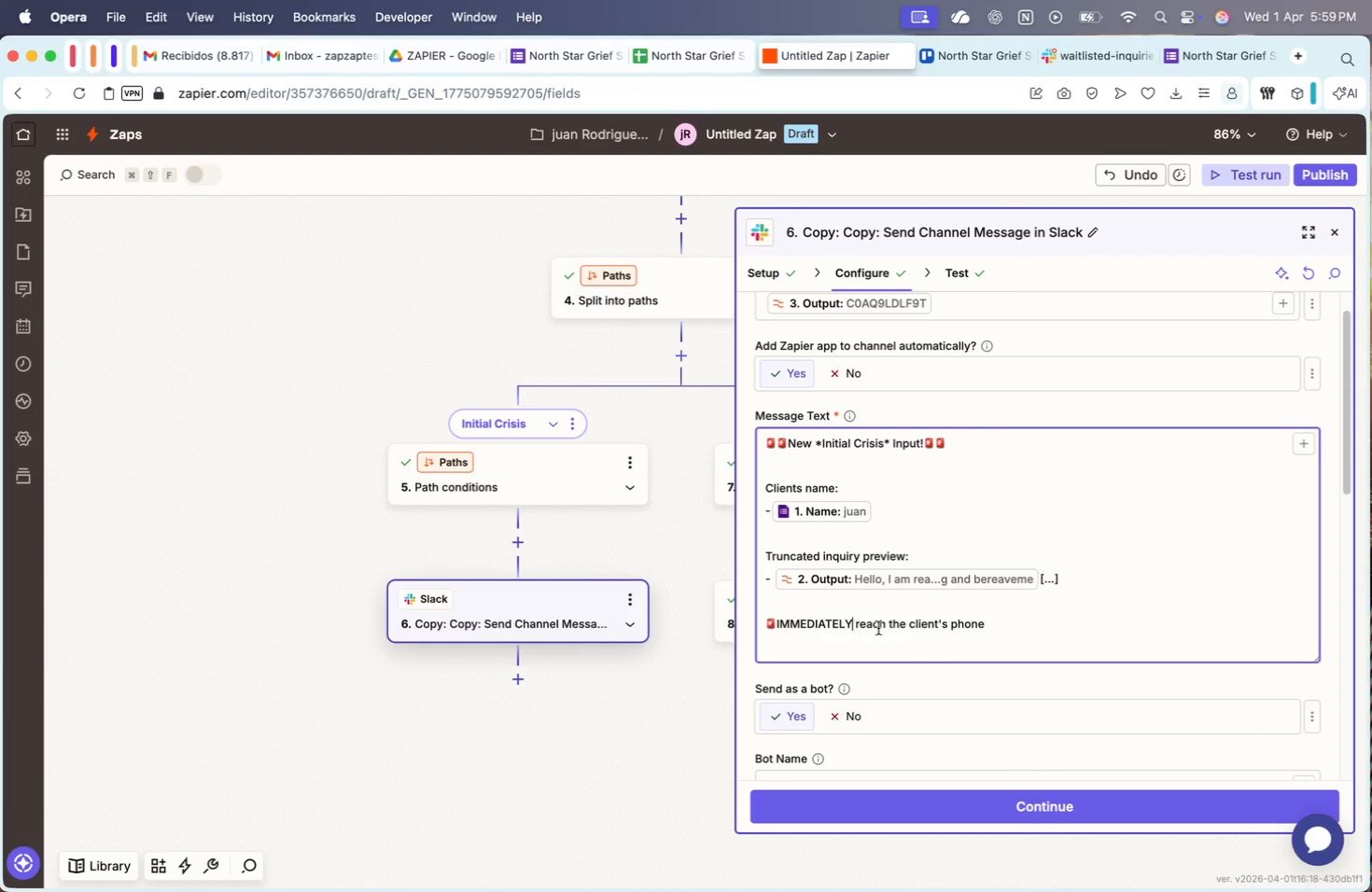 
key(Meta+V)